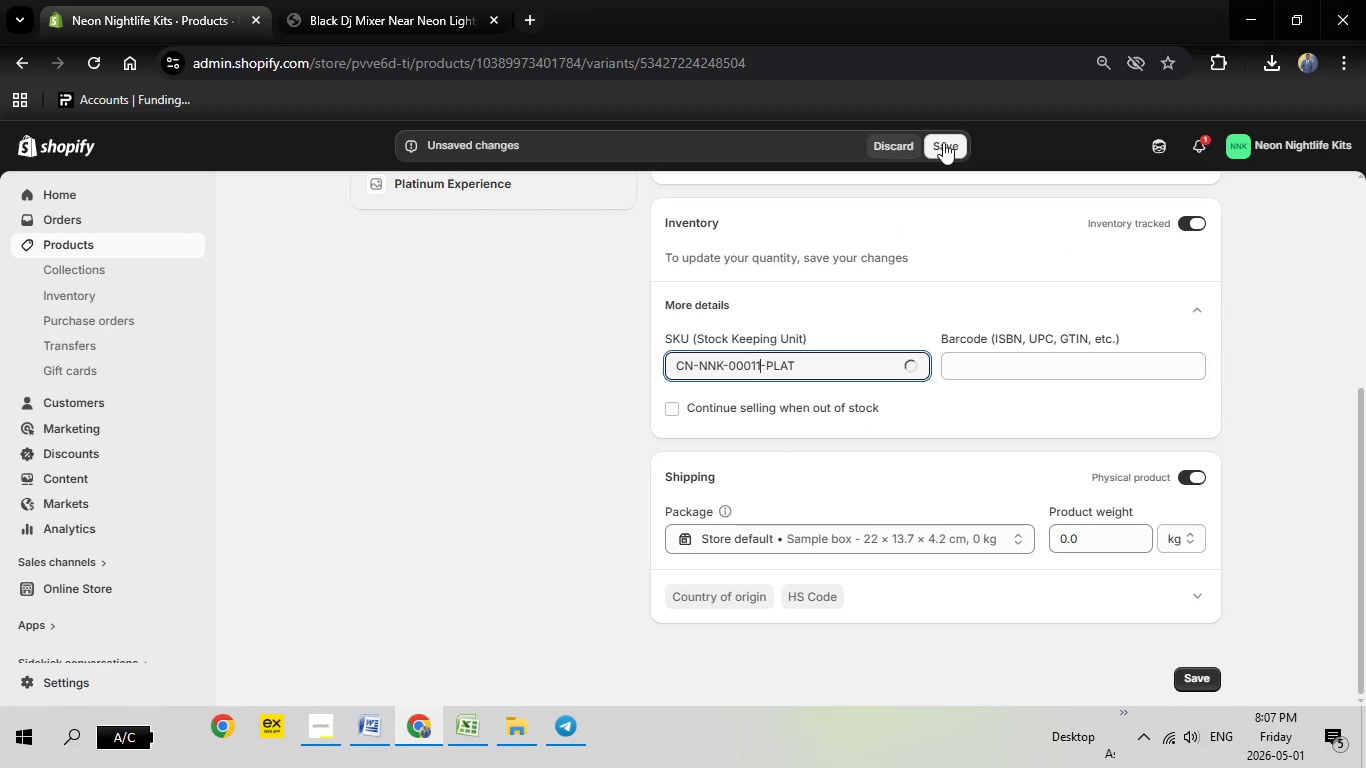 
left_click([943, 142])
 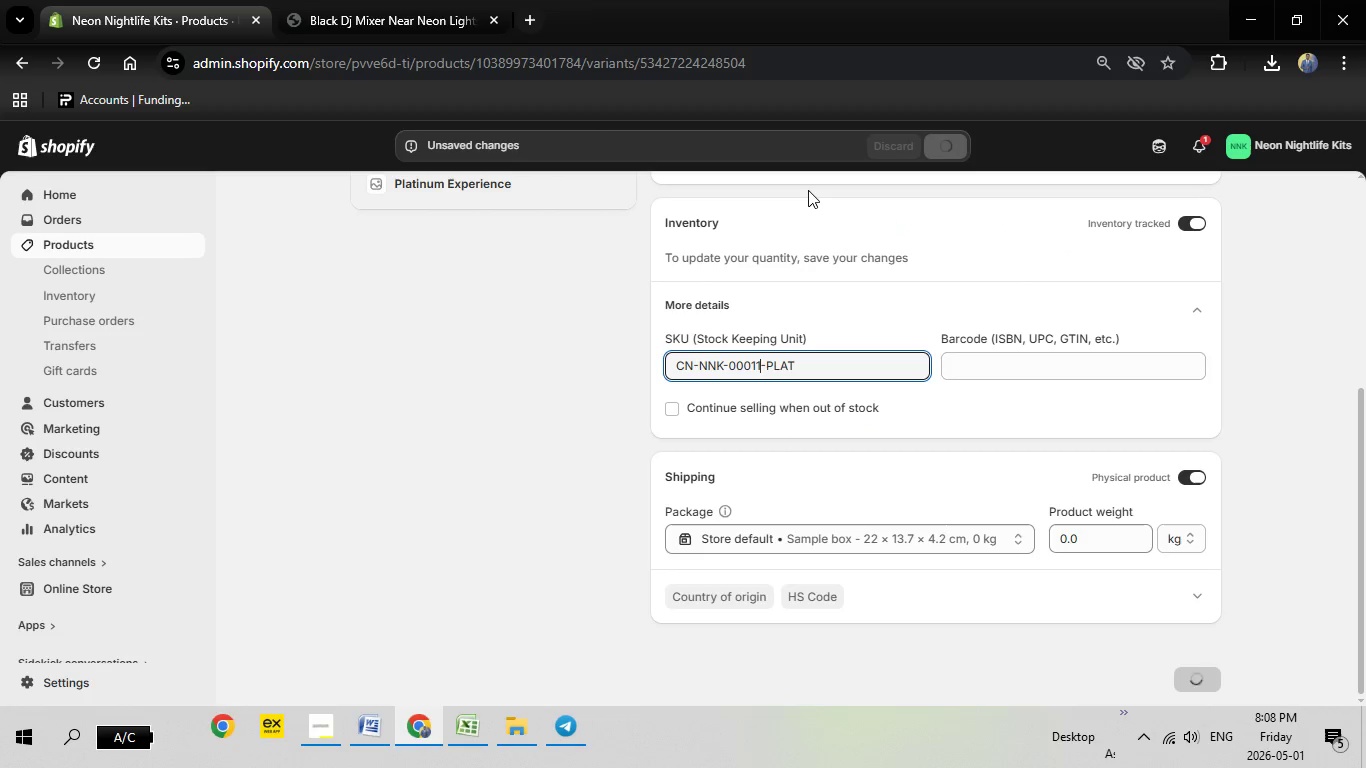 
scroll: coordinate [528, 224], scroll_direction: up, amount: 10.0
 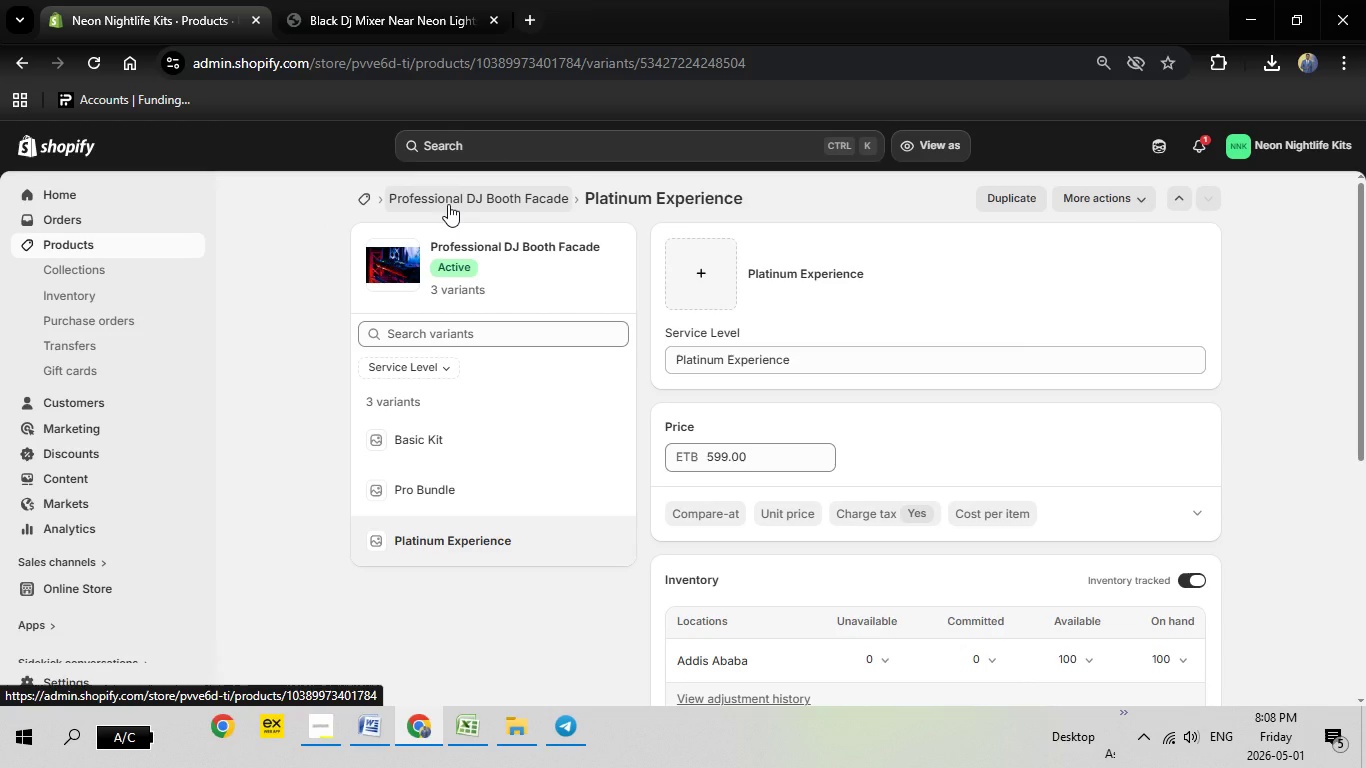 
left_click([451, 204])
 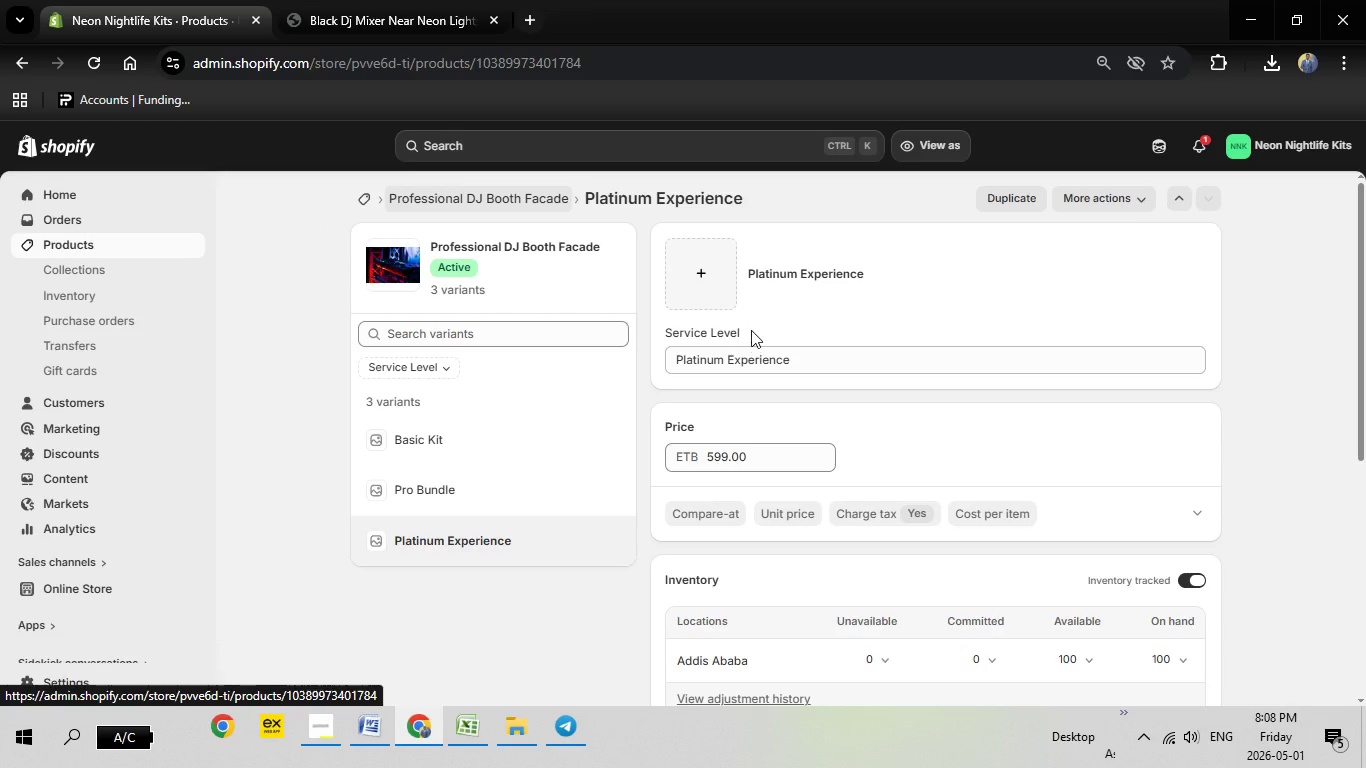 
wait(5.36)
 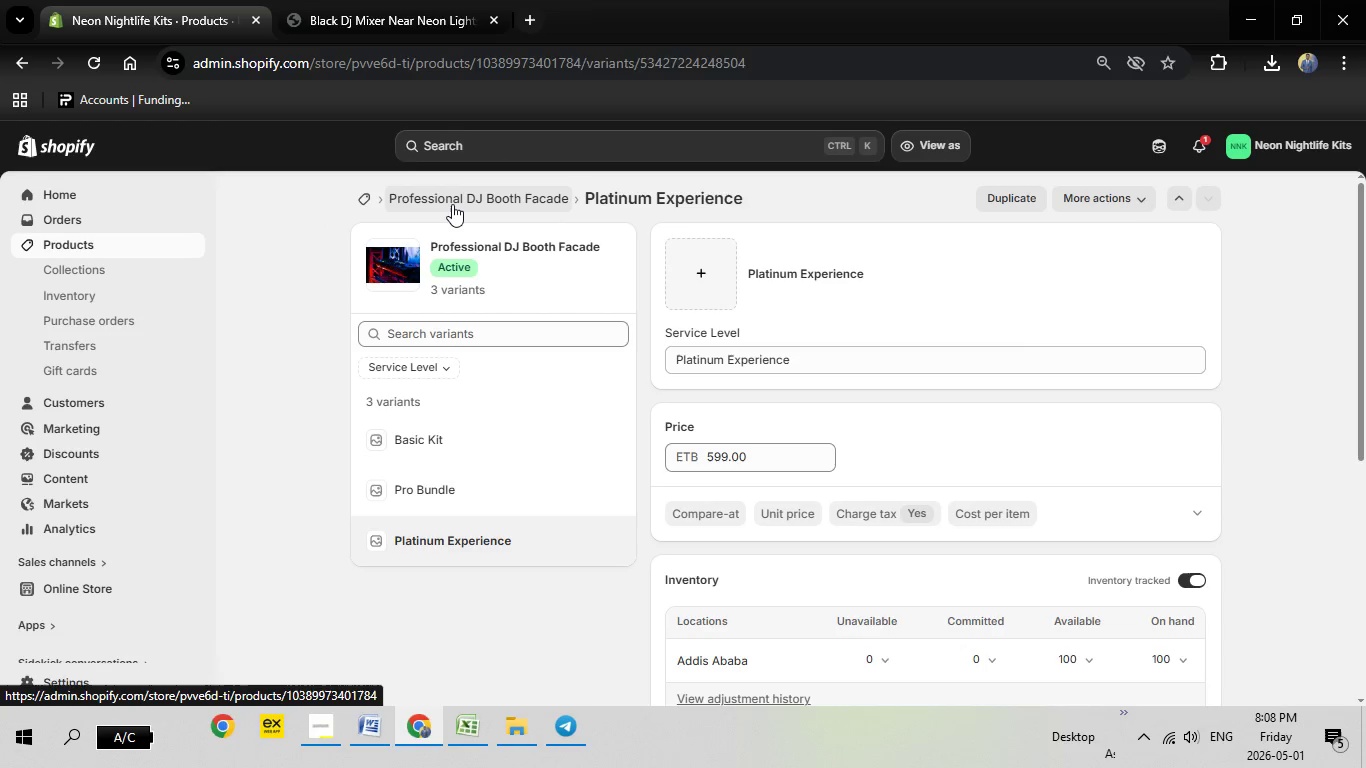 
scroll: coordinate [735, 500], scroll_direction: down, amount: 24.0
 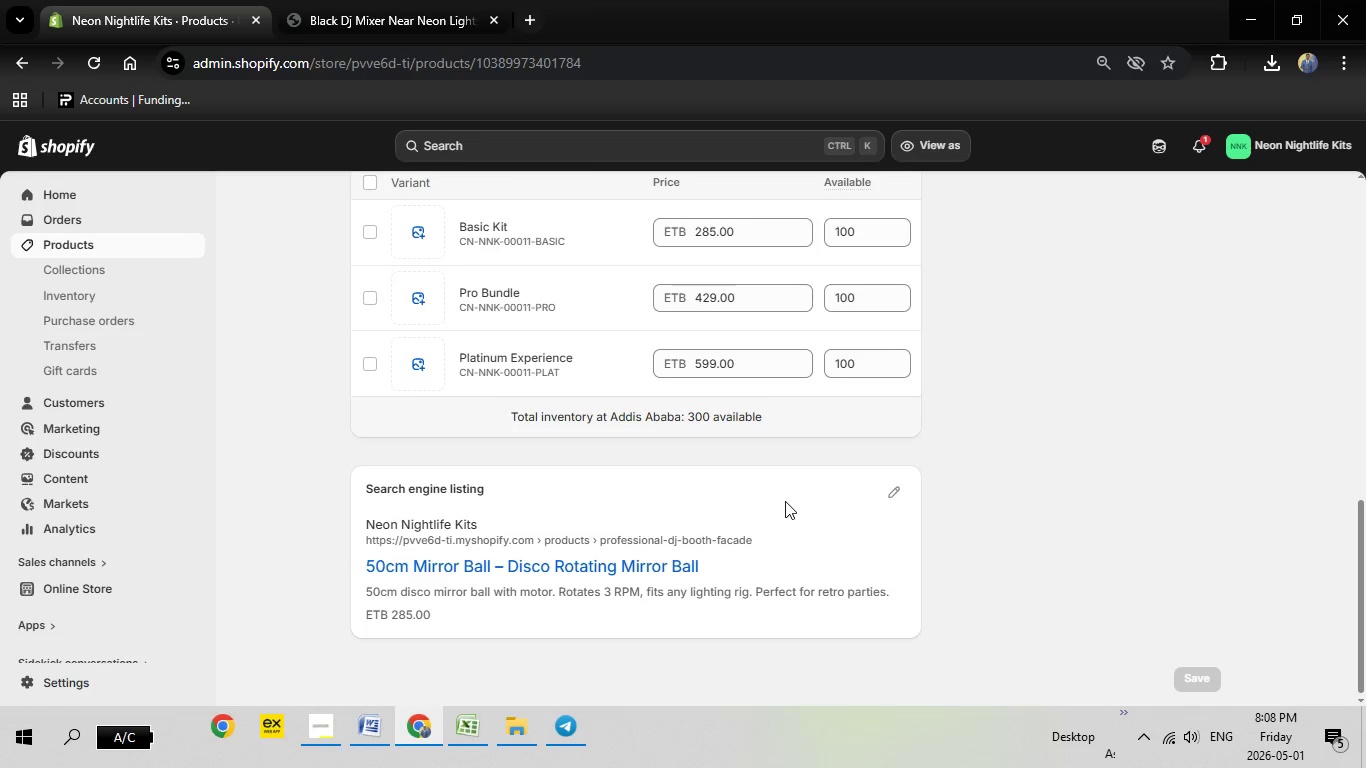 
scroll: coordinate [890, 536], scroll_direction: down, amount: 6.0
 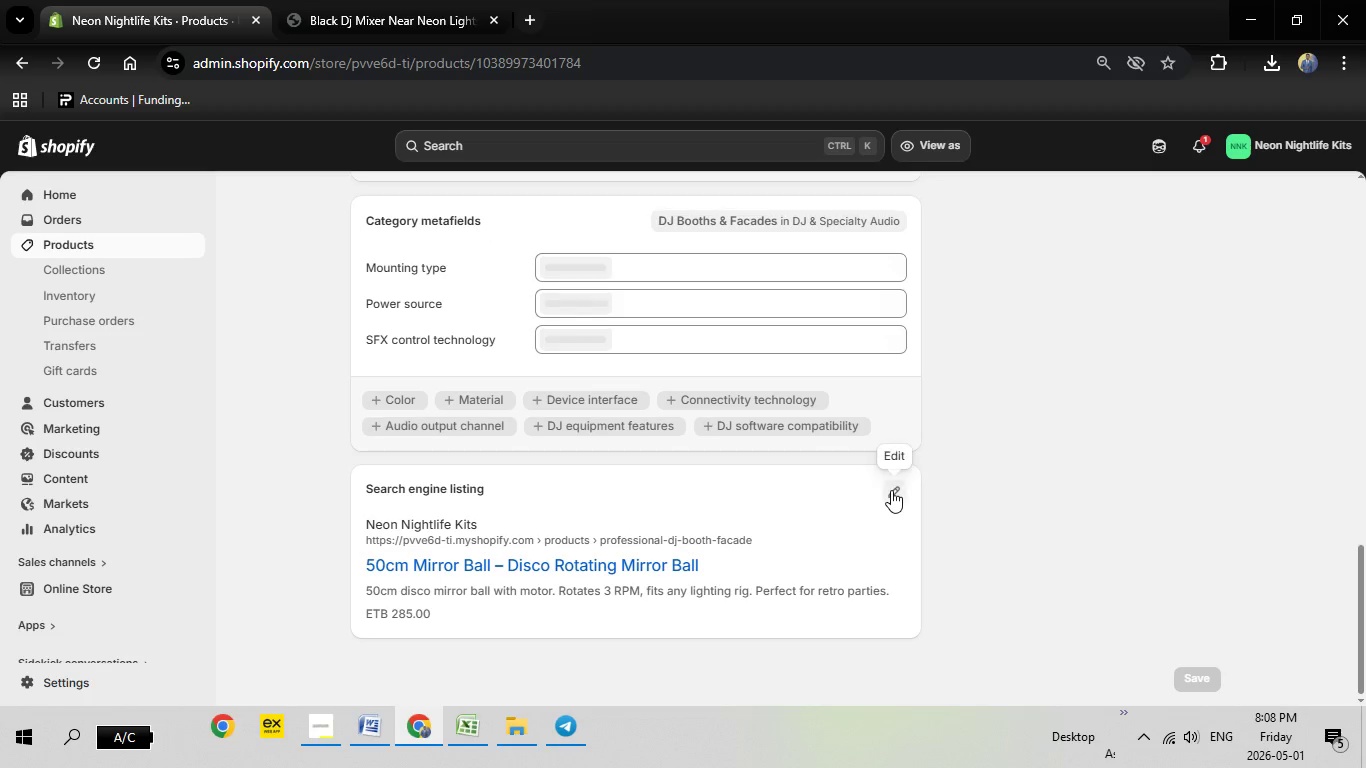 
left_click([891, 490])
 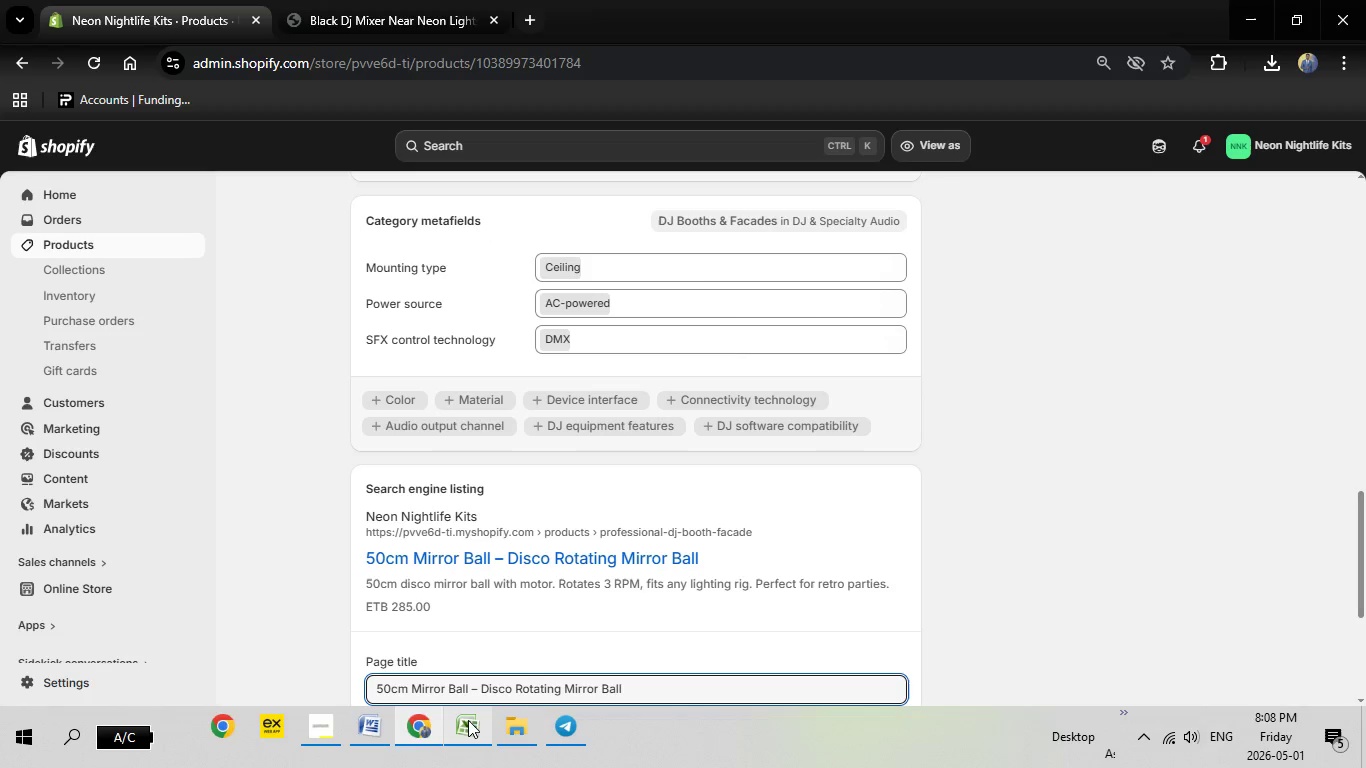 
left_click([468, 721])
 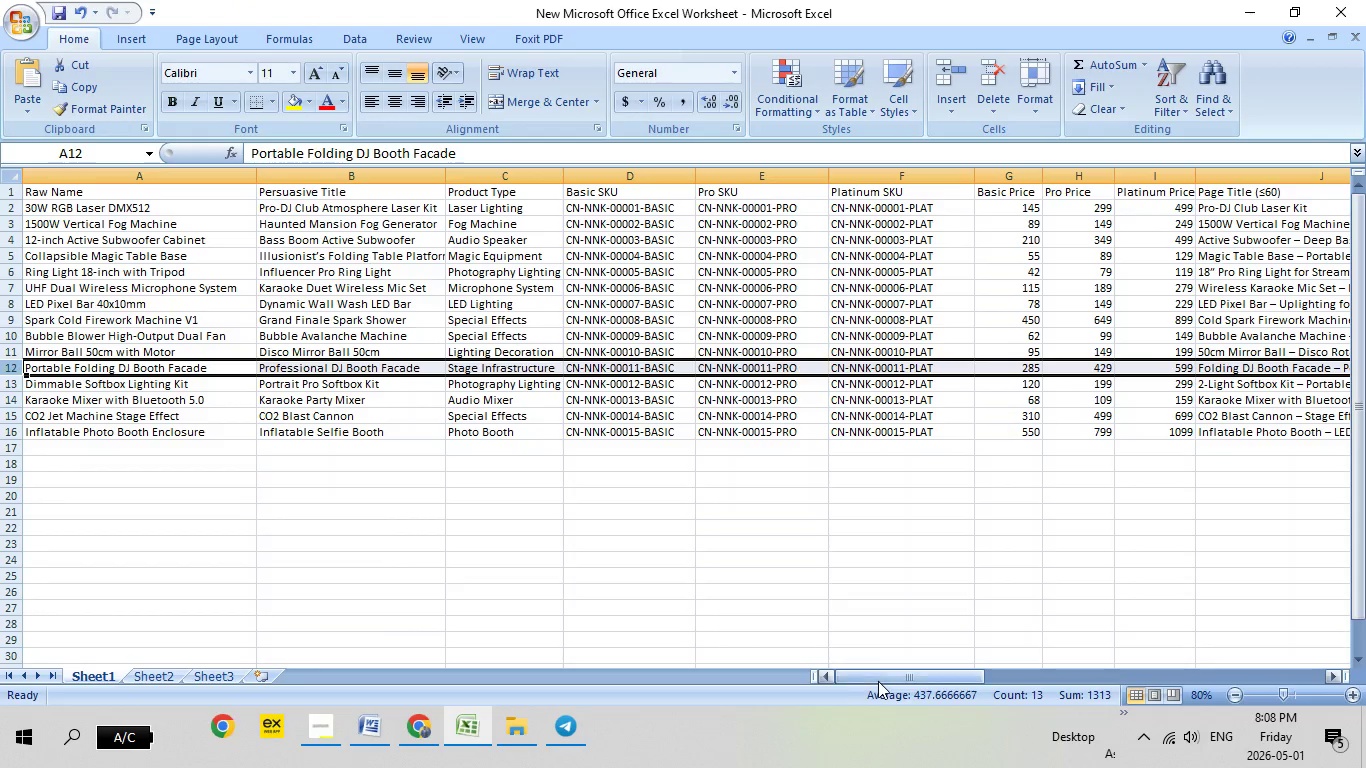 
left_click_drag(start_coordinate=[878, 681], to_coordinate=[994, 677])
 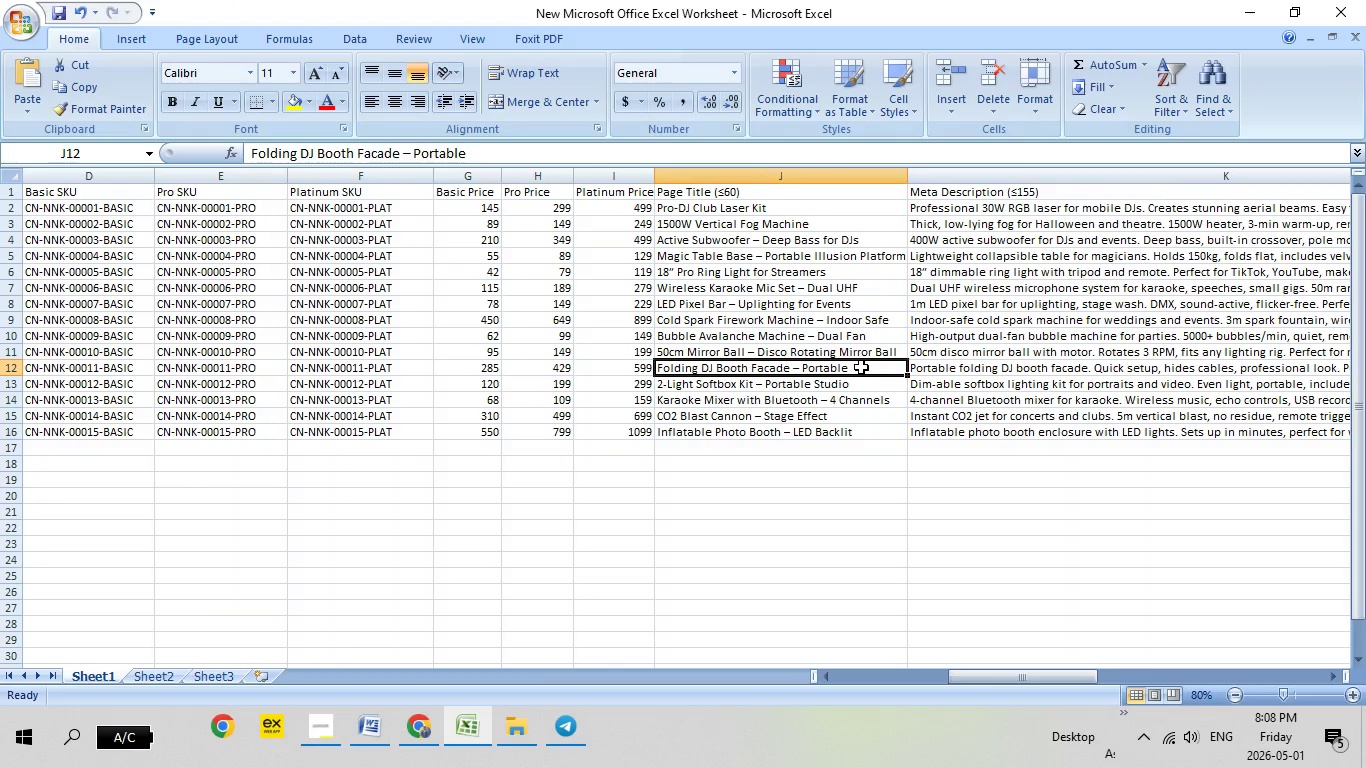 
double_click([861, 367])
 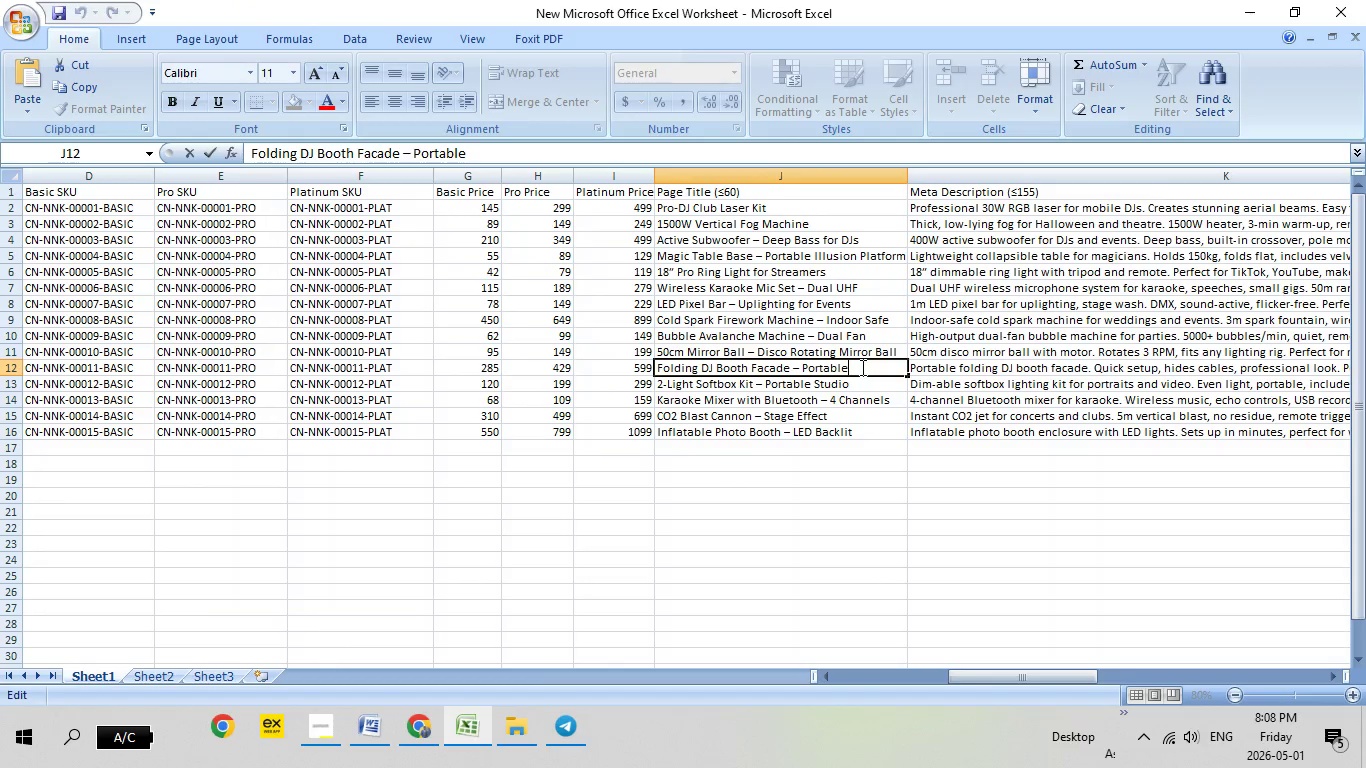 
left_click_drag(start_coordinate=[861, 367], to_coordinate=[652, 365])
 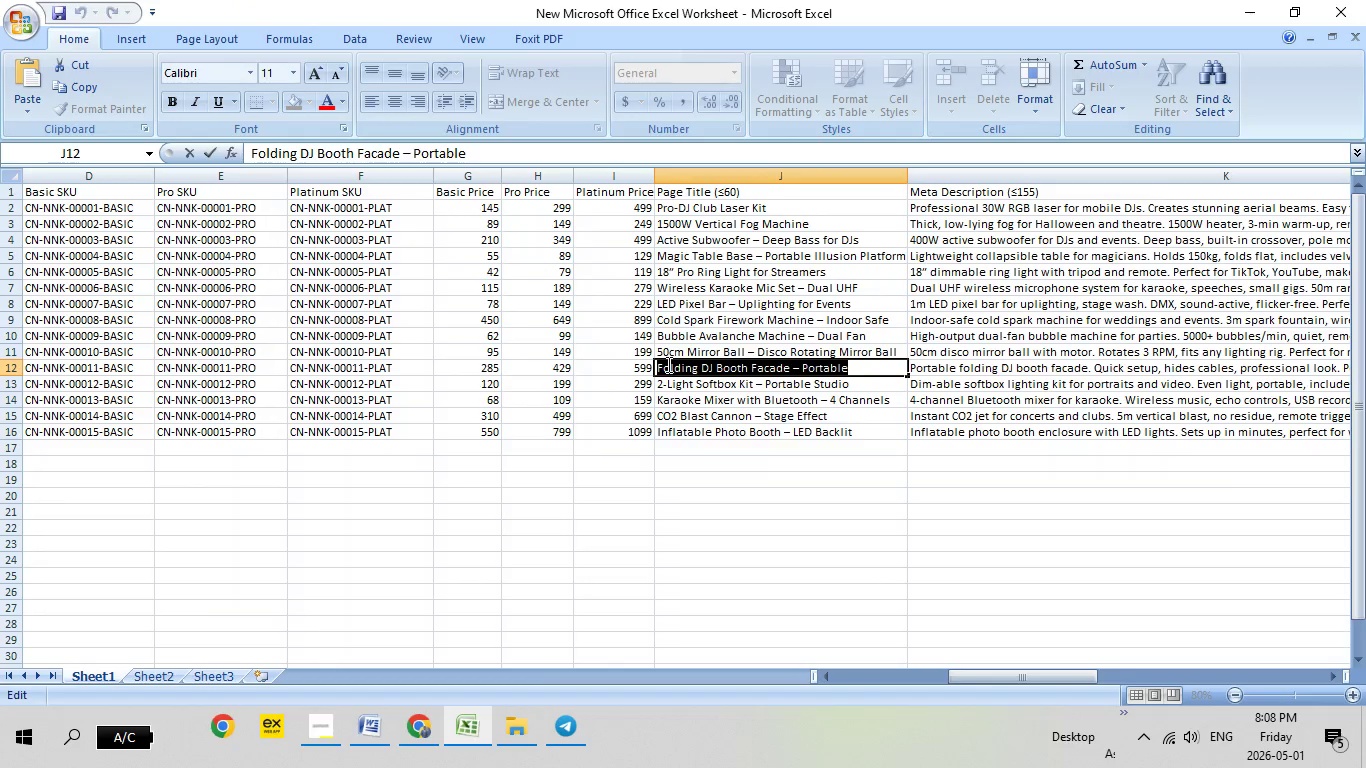 
right_click([667, 364])
 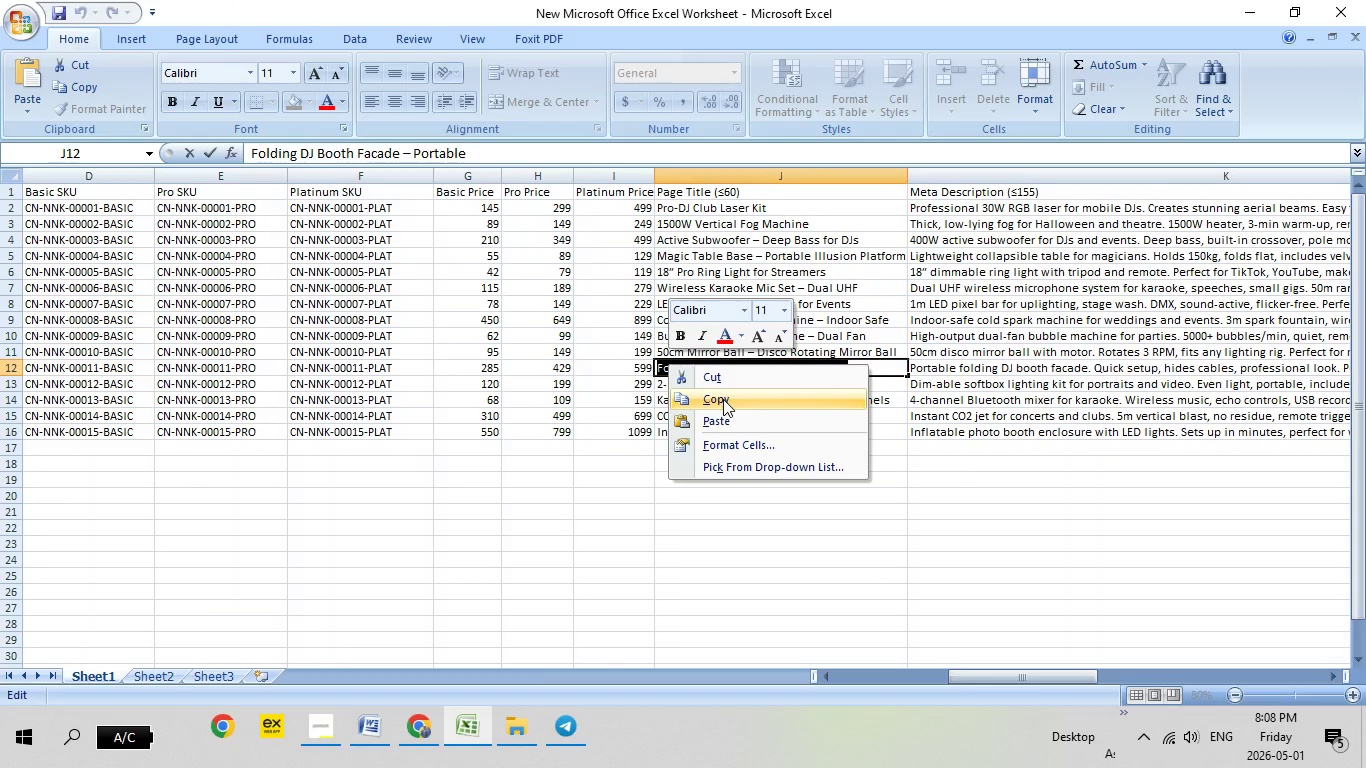 
left_click([723, 399])
 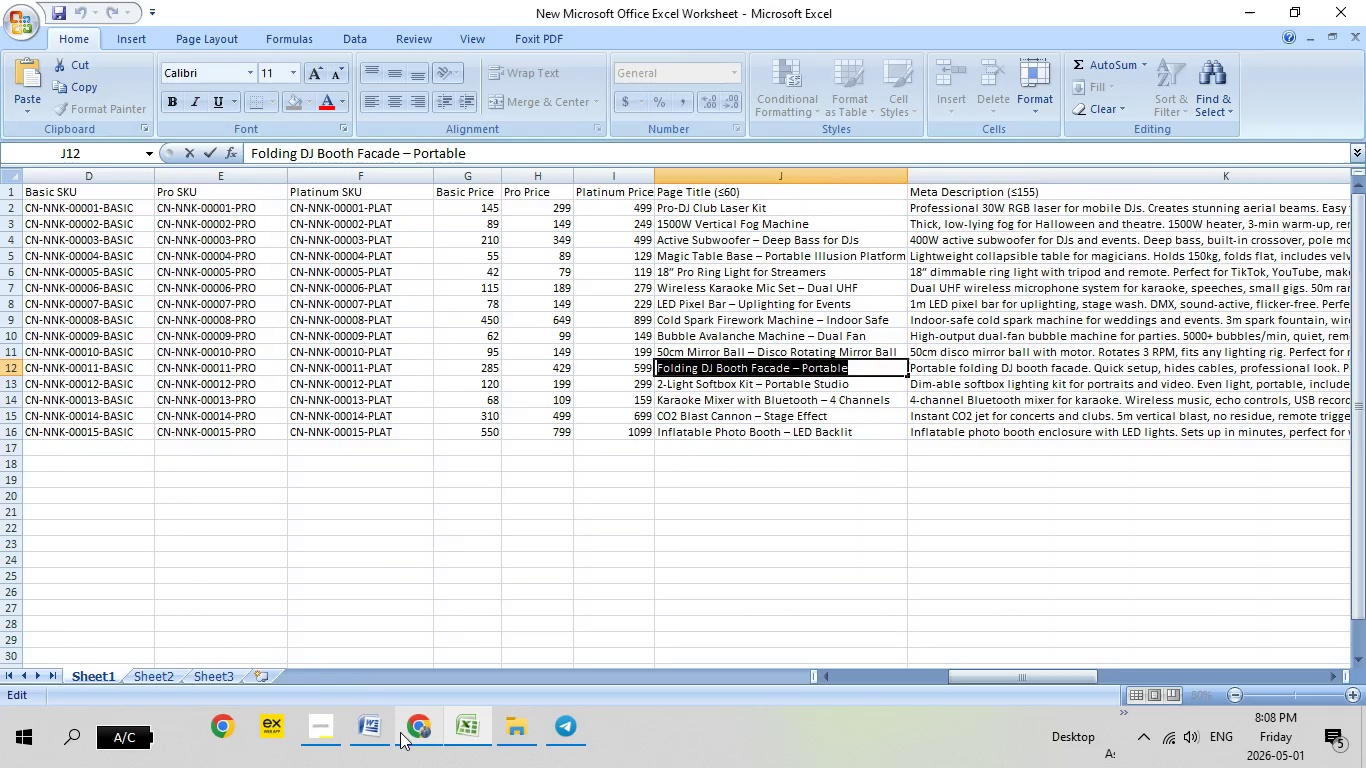 
left_click([401, 734])
 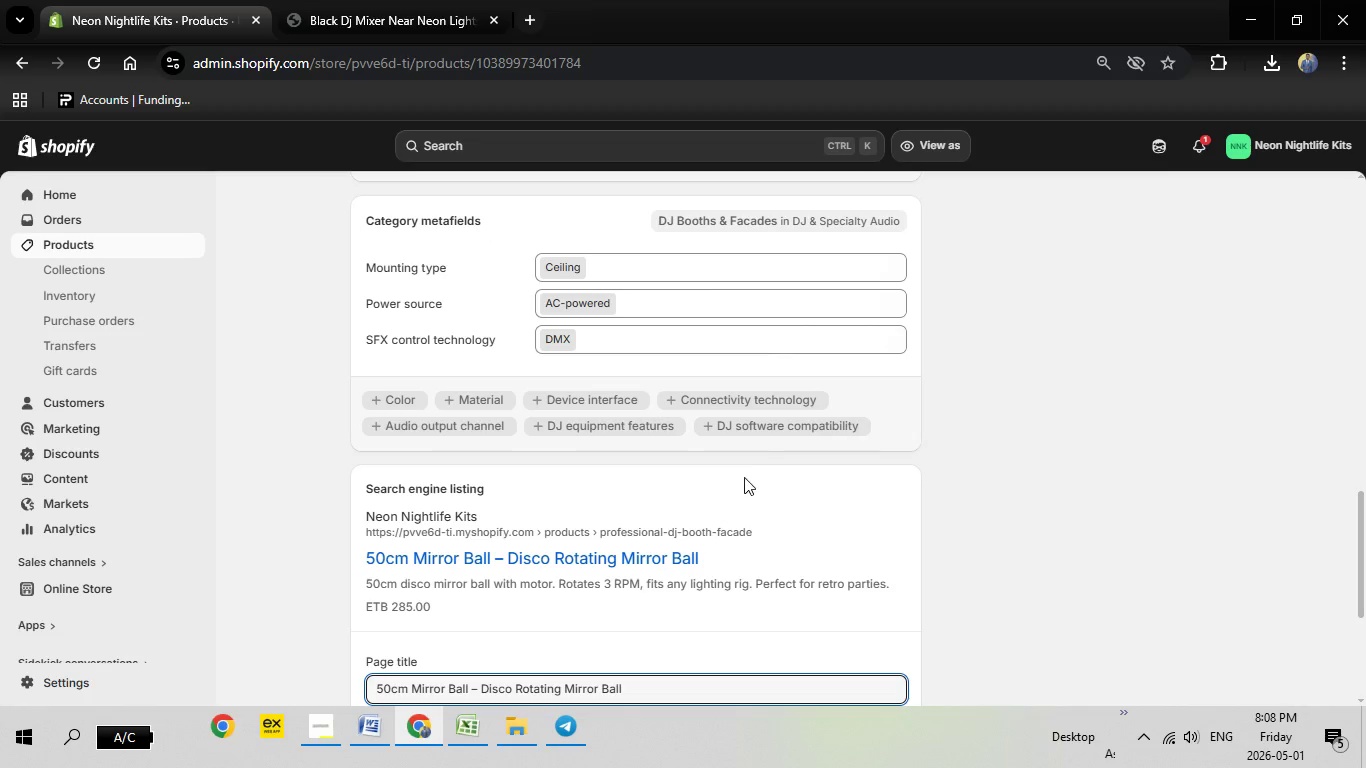 
scroll: coordinate [624, 569], scroll_direction: down, amount: 6.0
 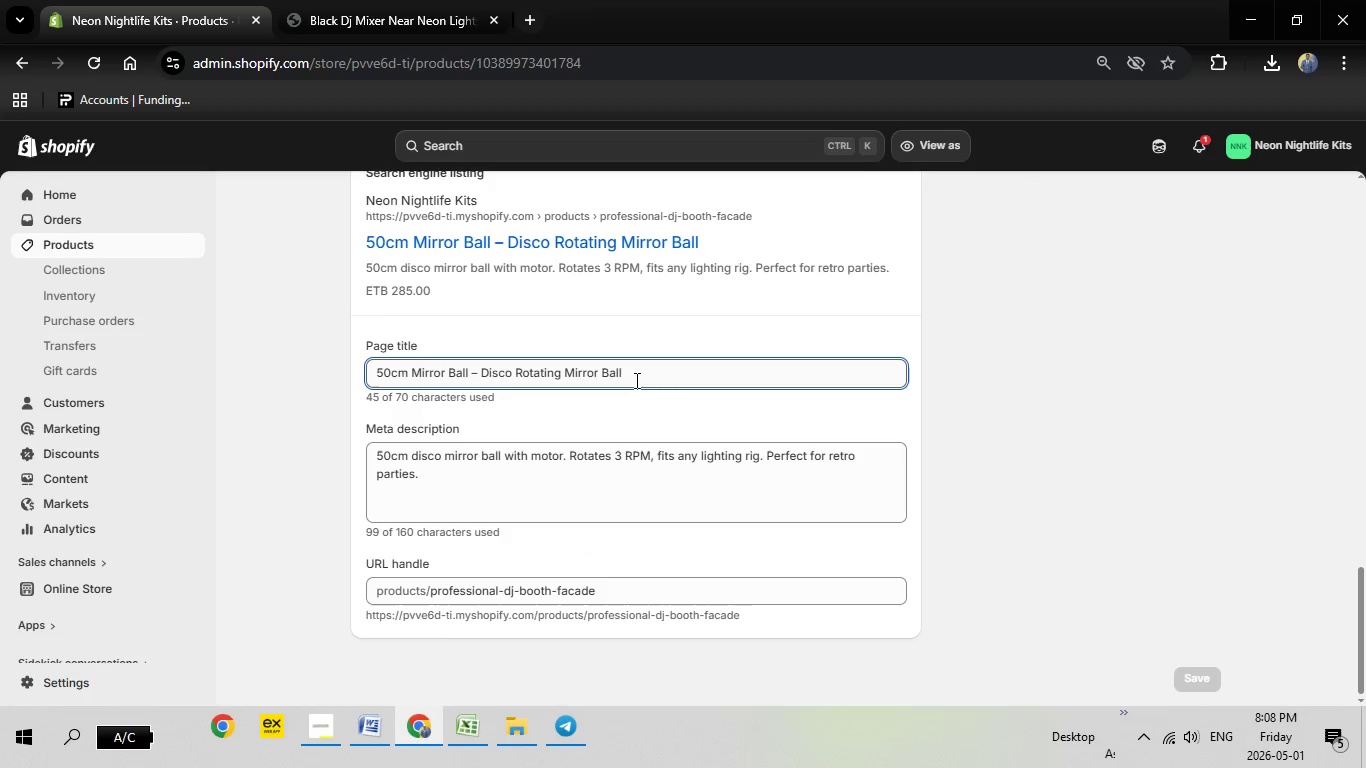 
left_click([635, 380])
 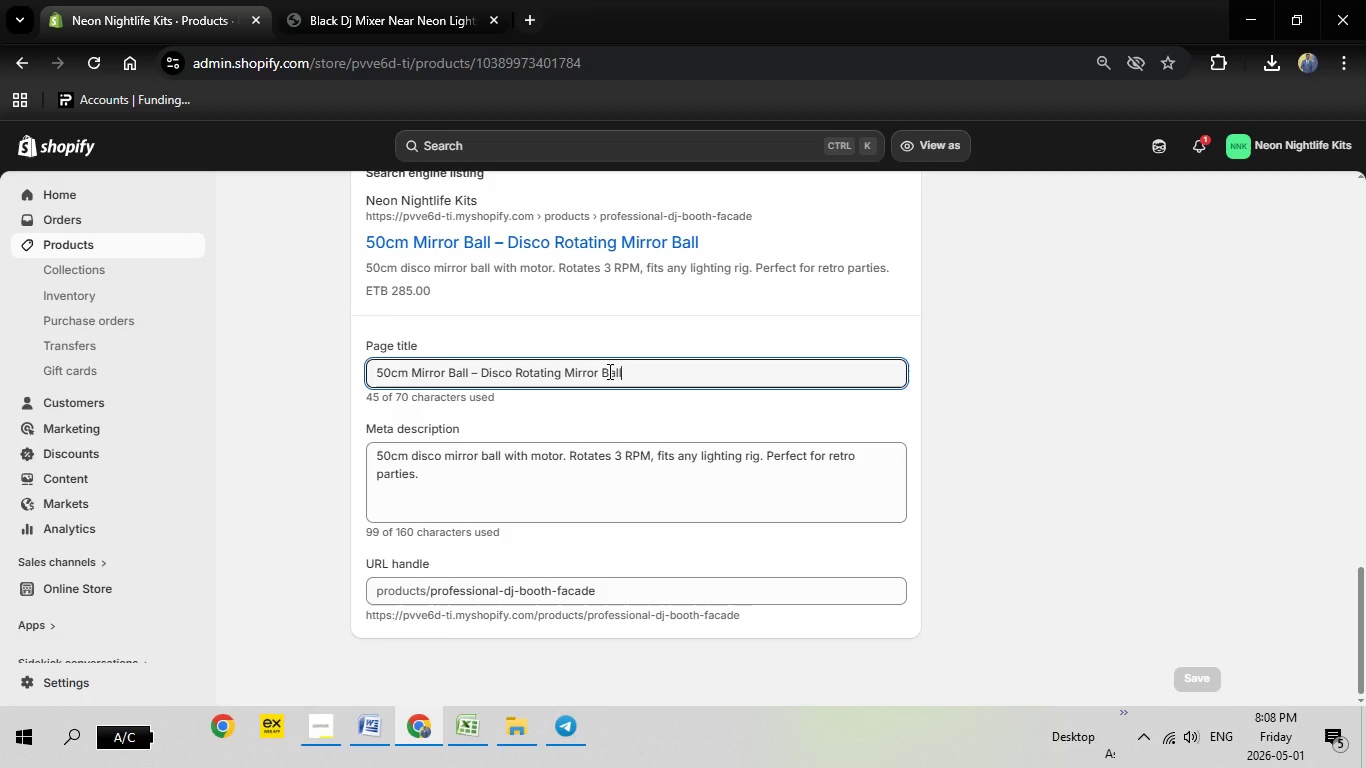 
left_click_drag(start_coordinate=[645, 371], to_coordinate=[357, 356])
 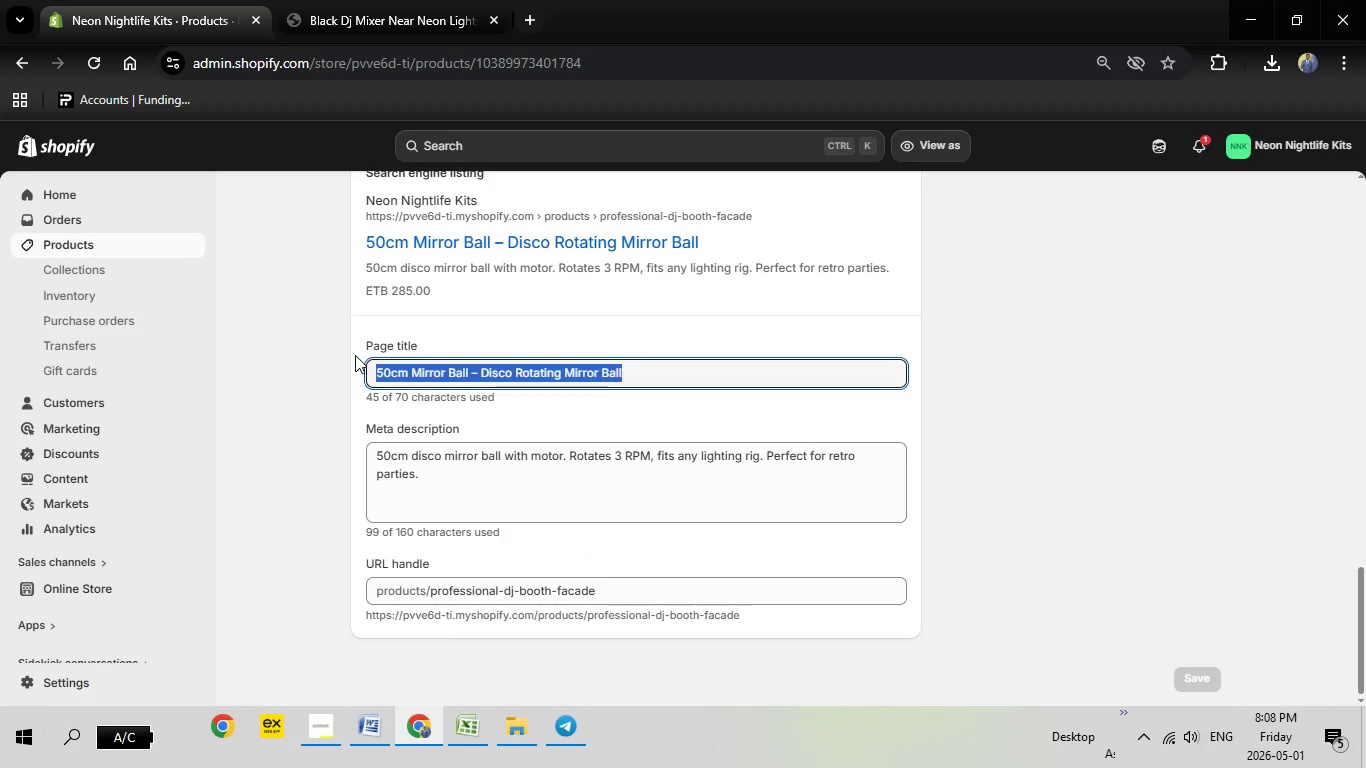 
key(Backspace)
 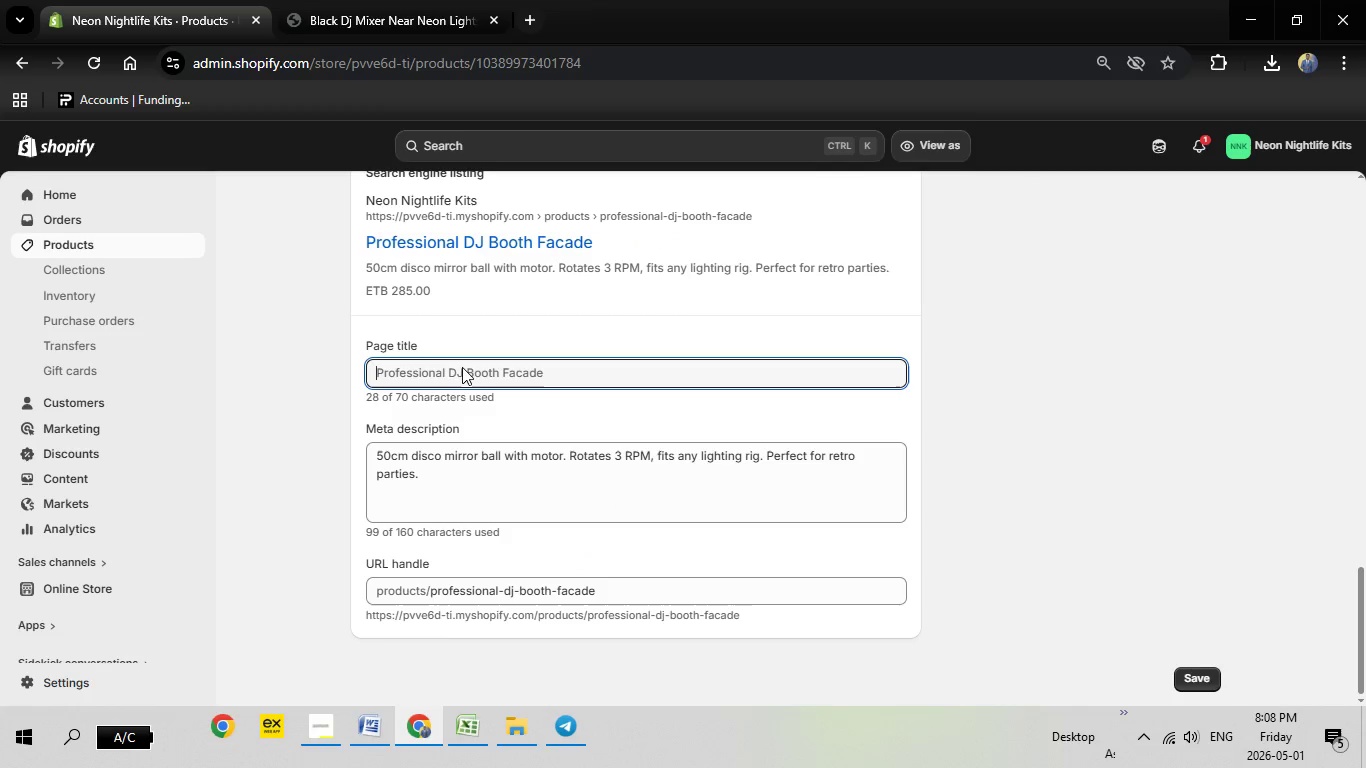 
right_click([462, 366])
 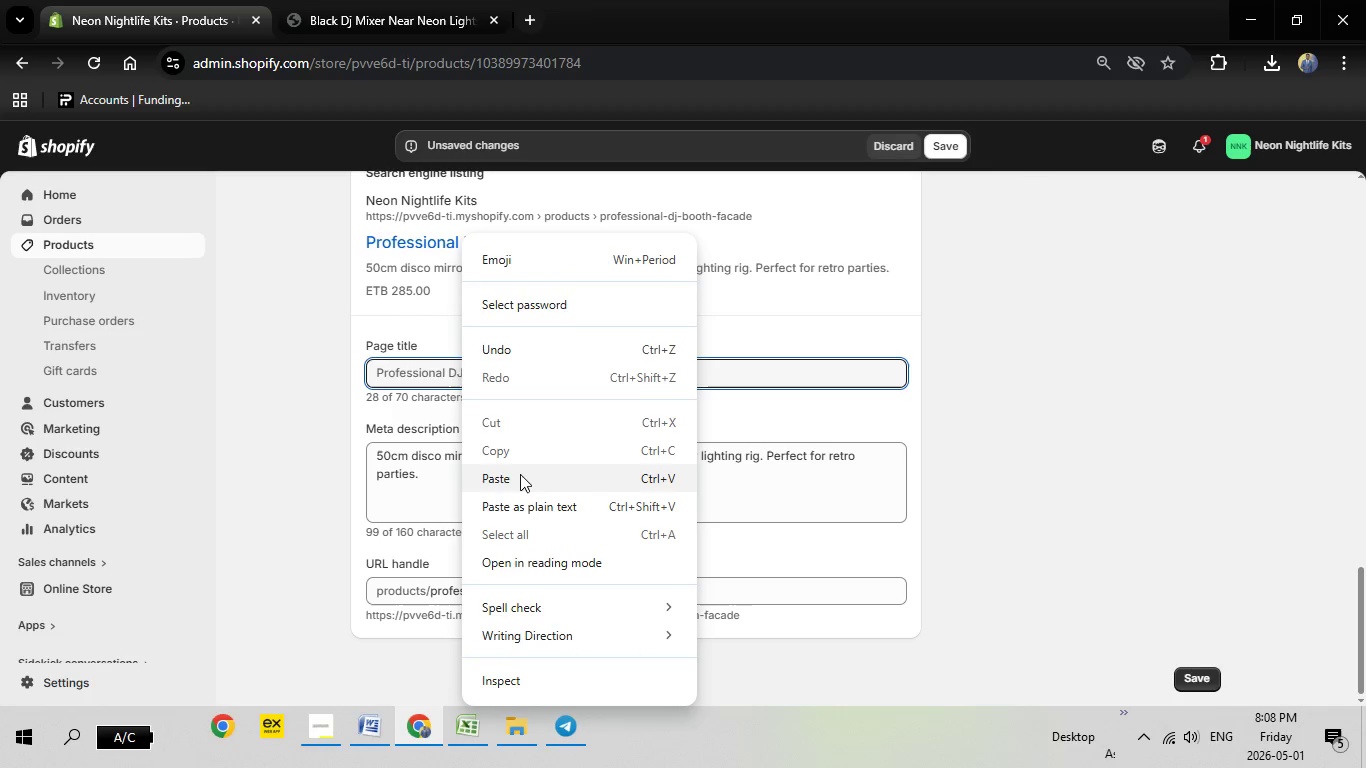 
left_click([520, 474])
 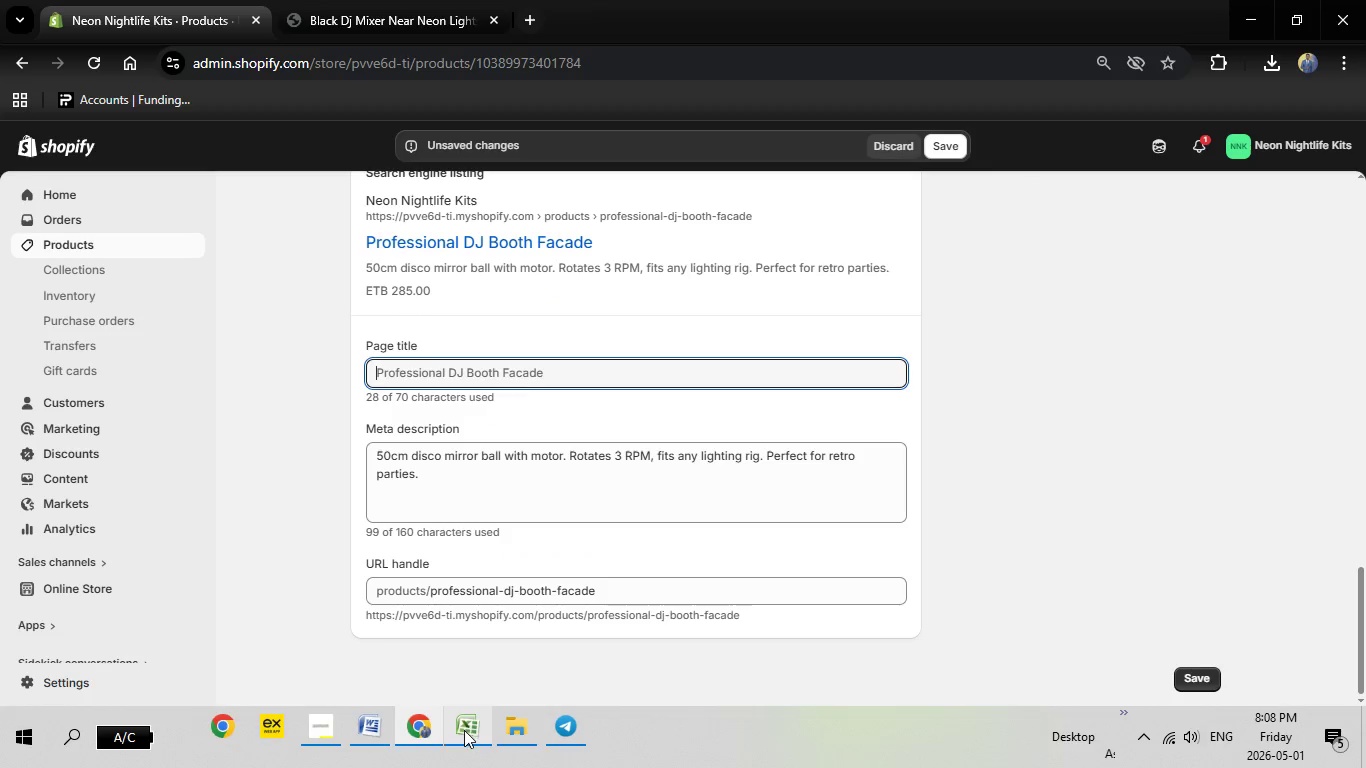 
left_click([464, 730])
 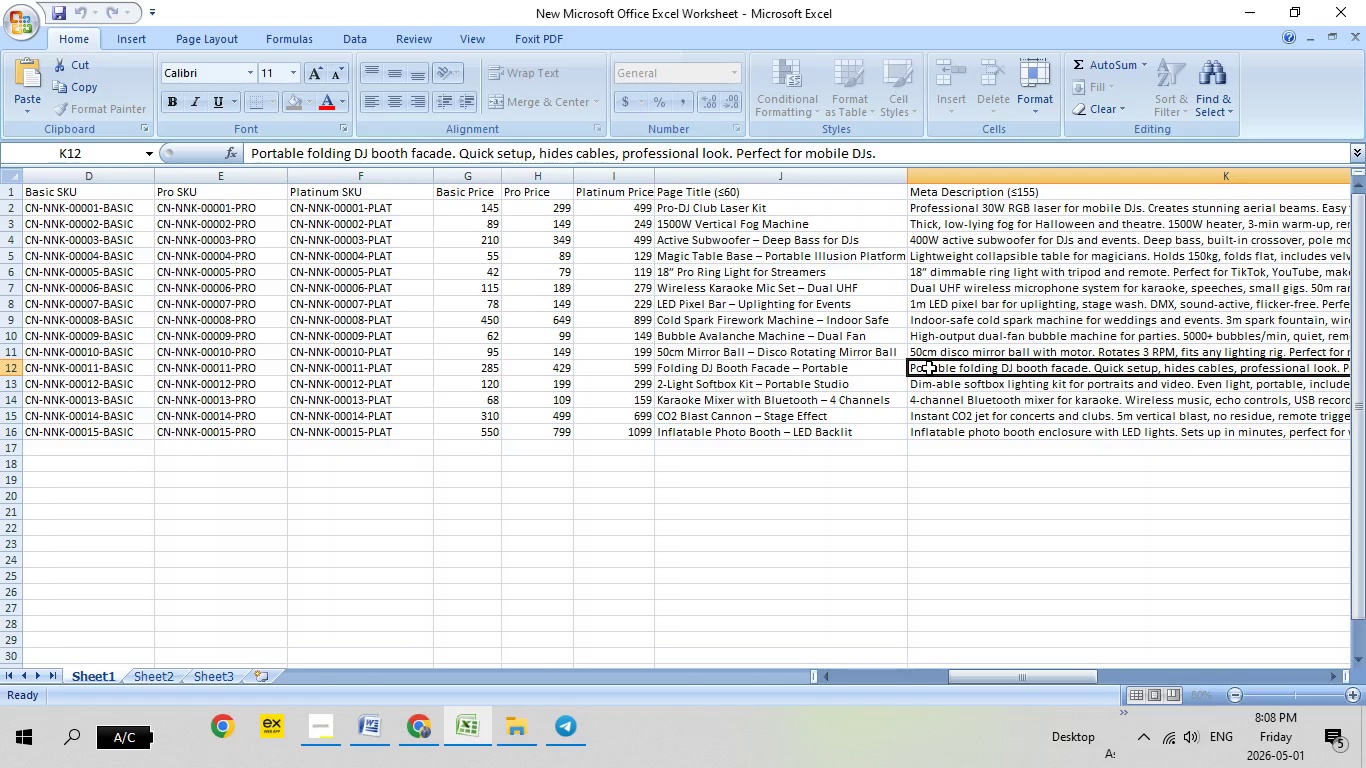 
double_click([929, 368])
 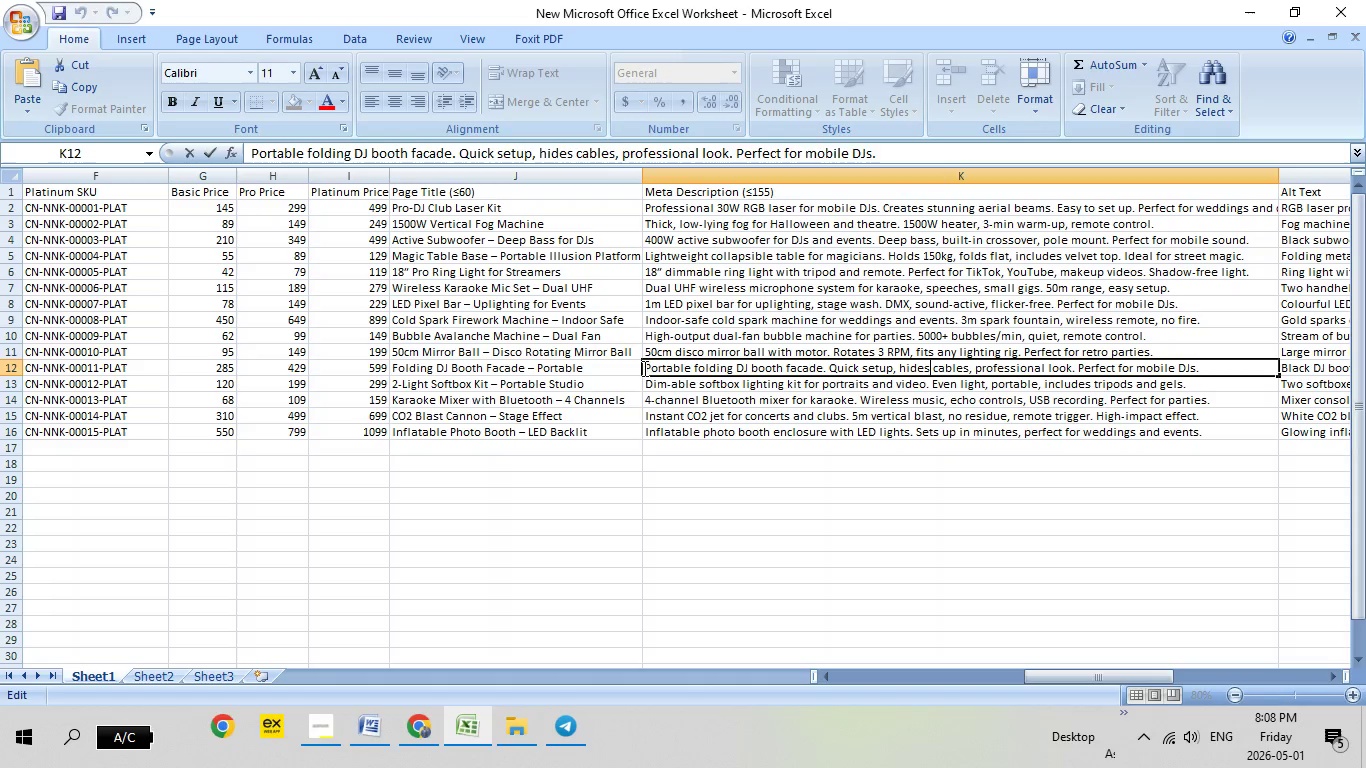 
left_click_drag(start_coordinate=[643, 368], to_coordinate=[1227, 365])
 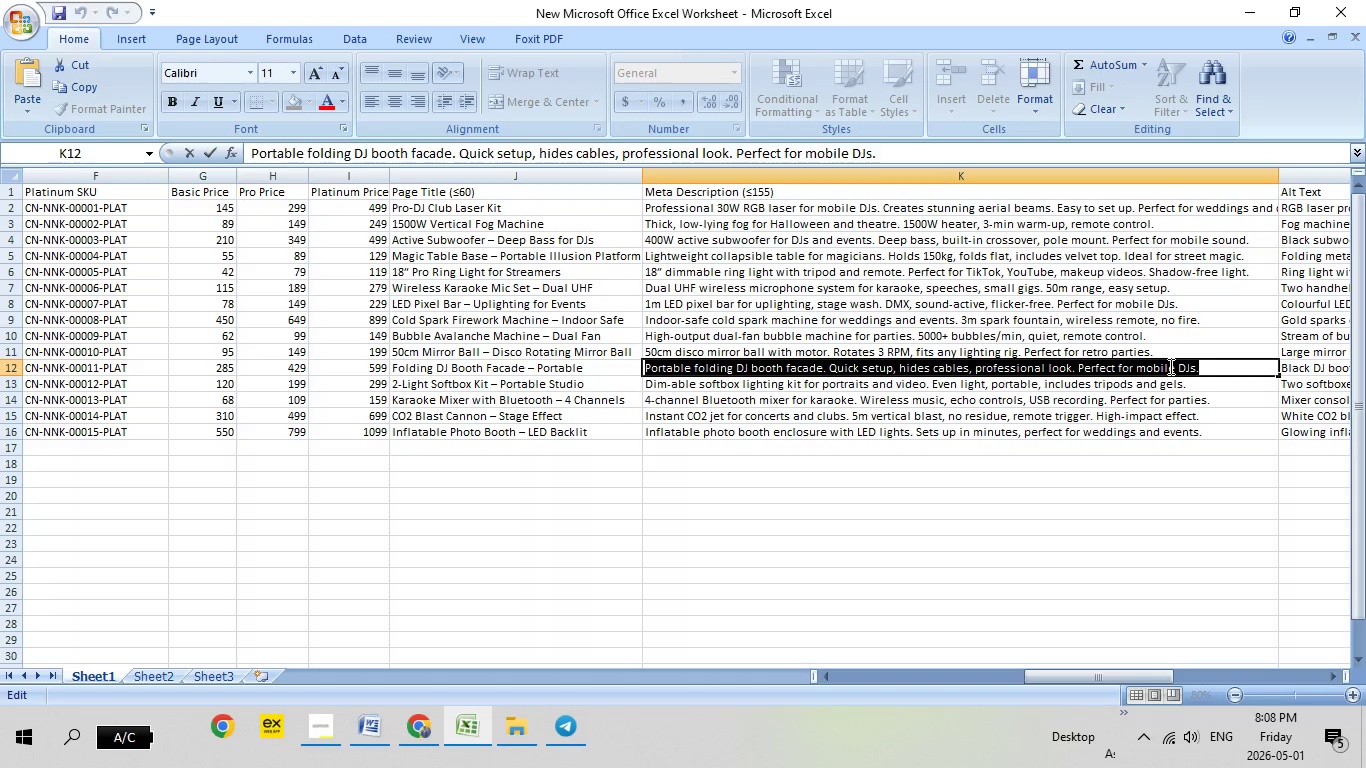 
right_click([1169, 366])
 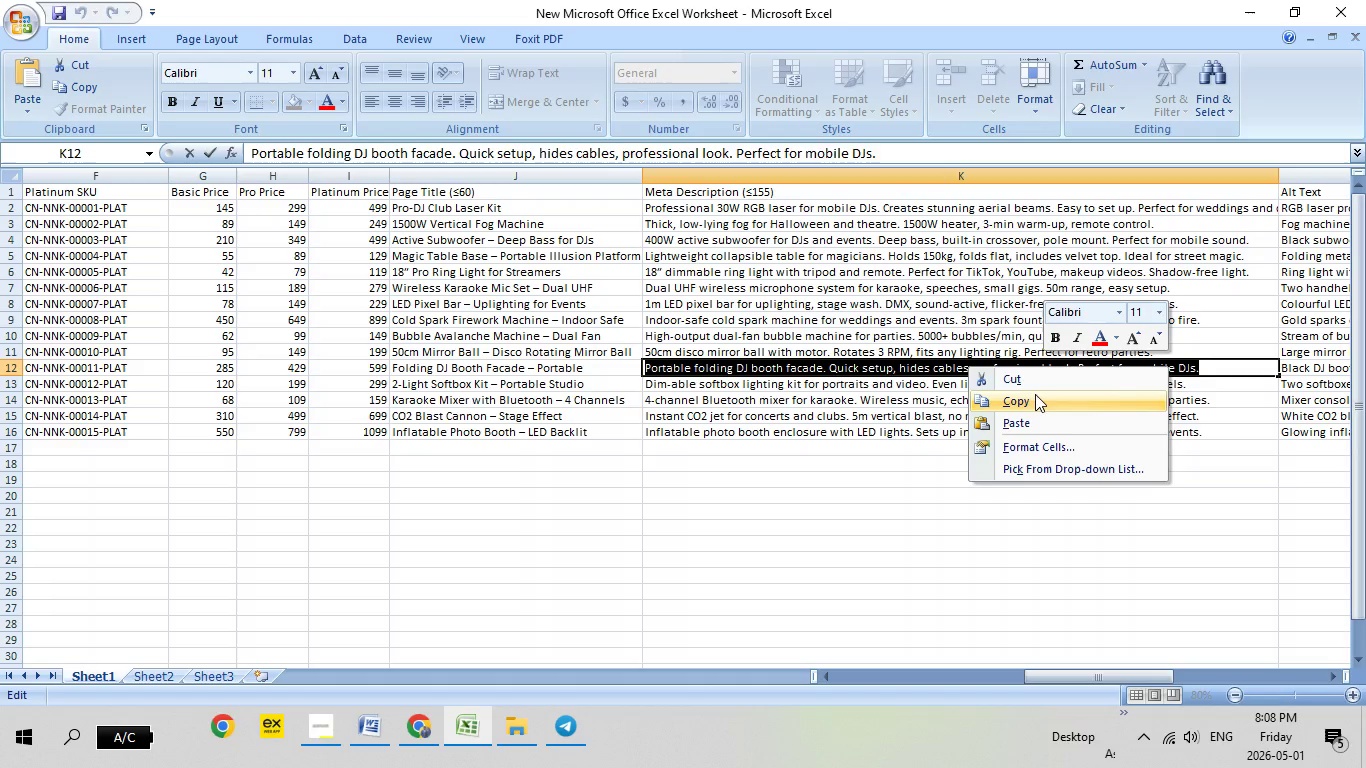 
left_click([1035, 394])
 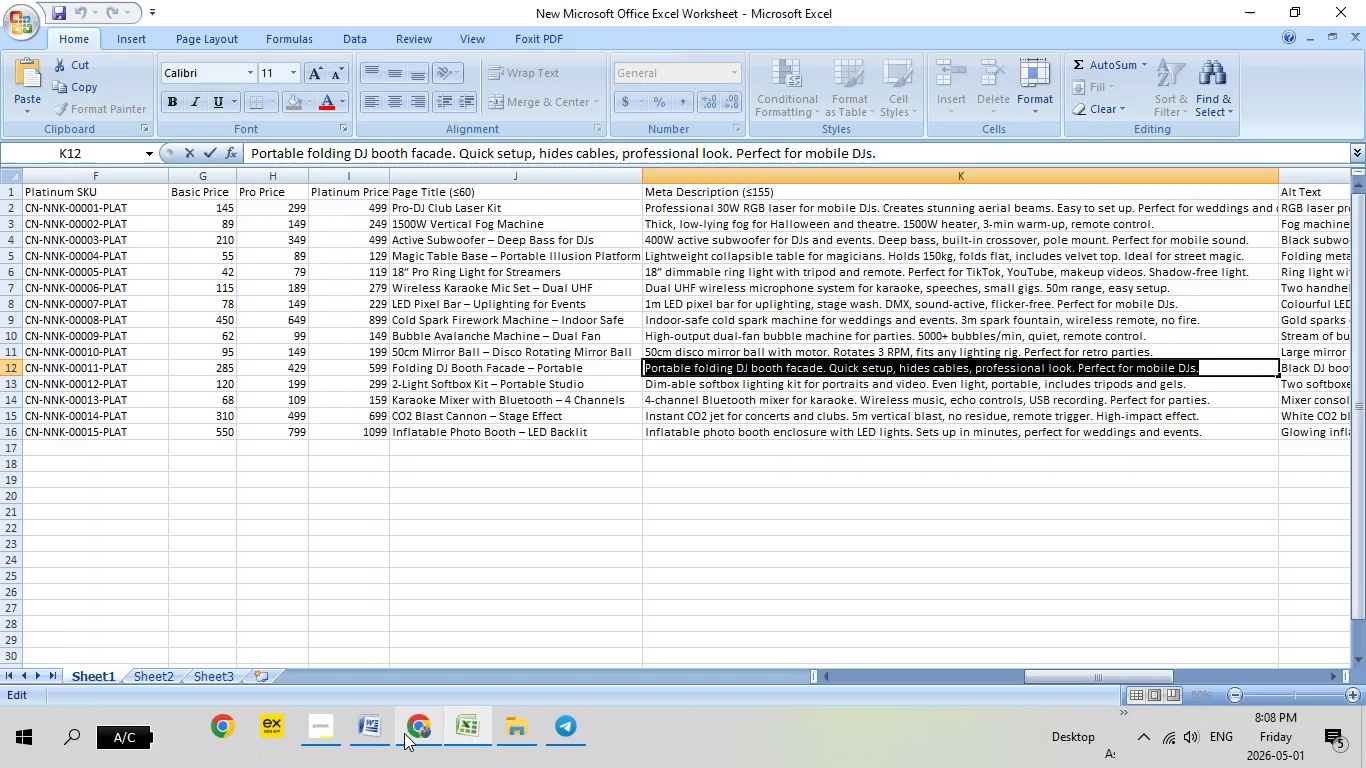 
left_click([404, 732])
 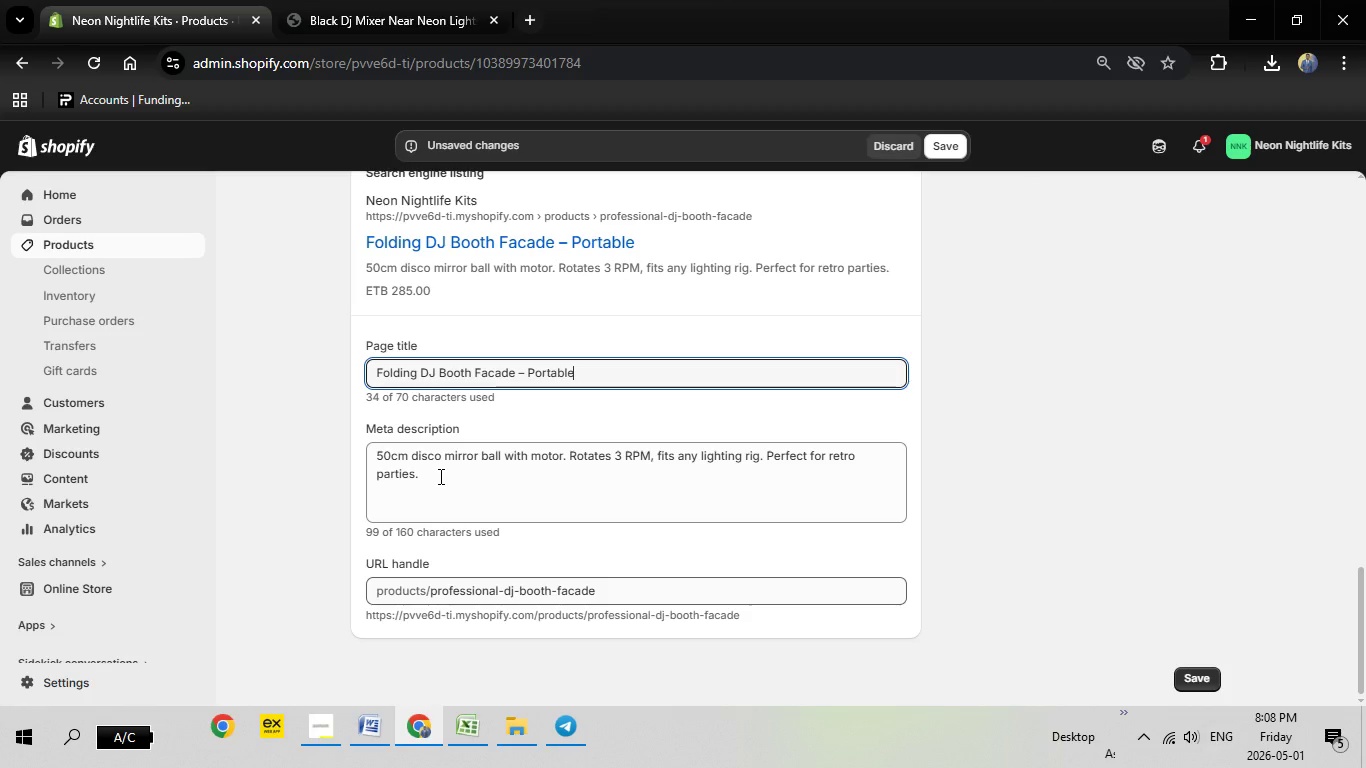 
left_click_drag(start_coordinate=[439, 476], to_coordinate=[372, 457])
 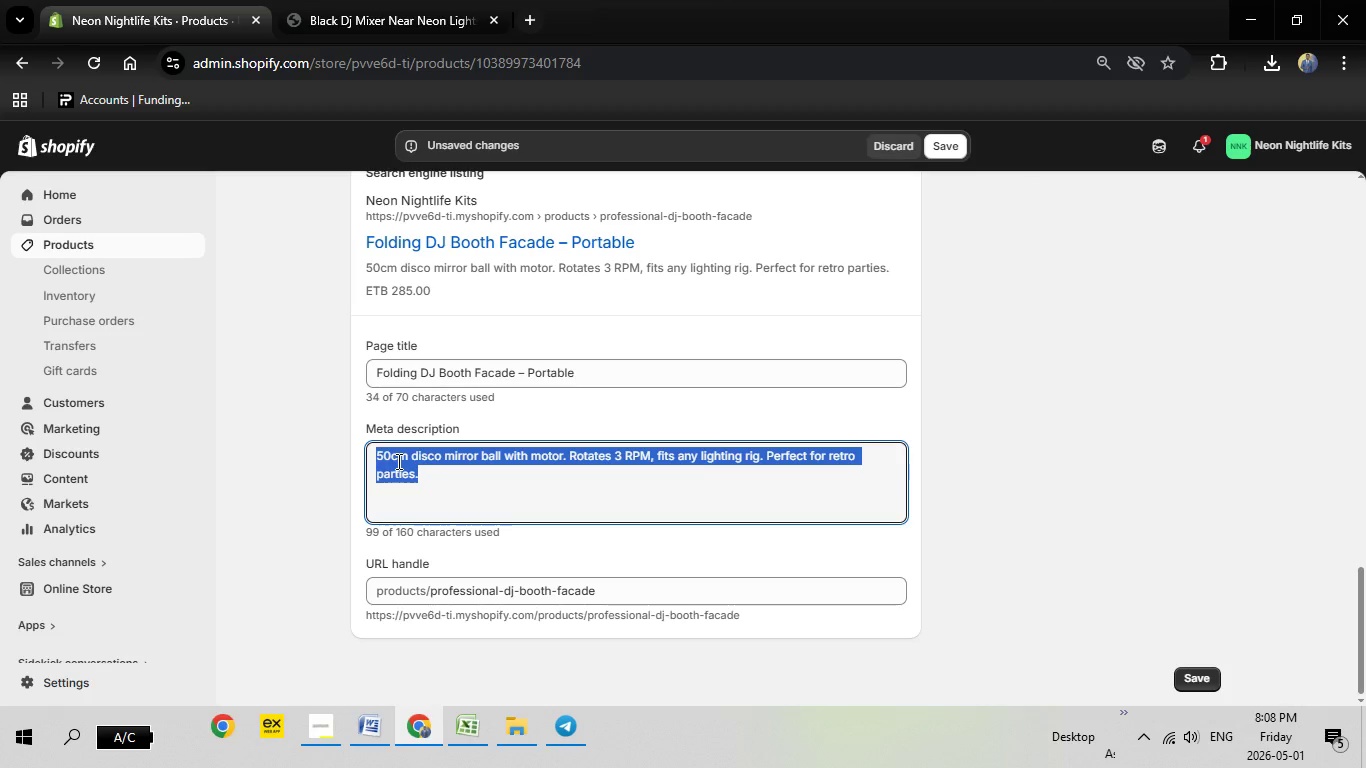 
key(Backspace)
 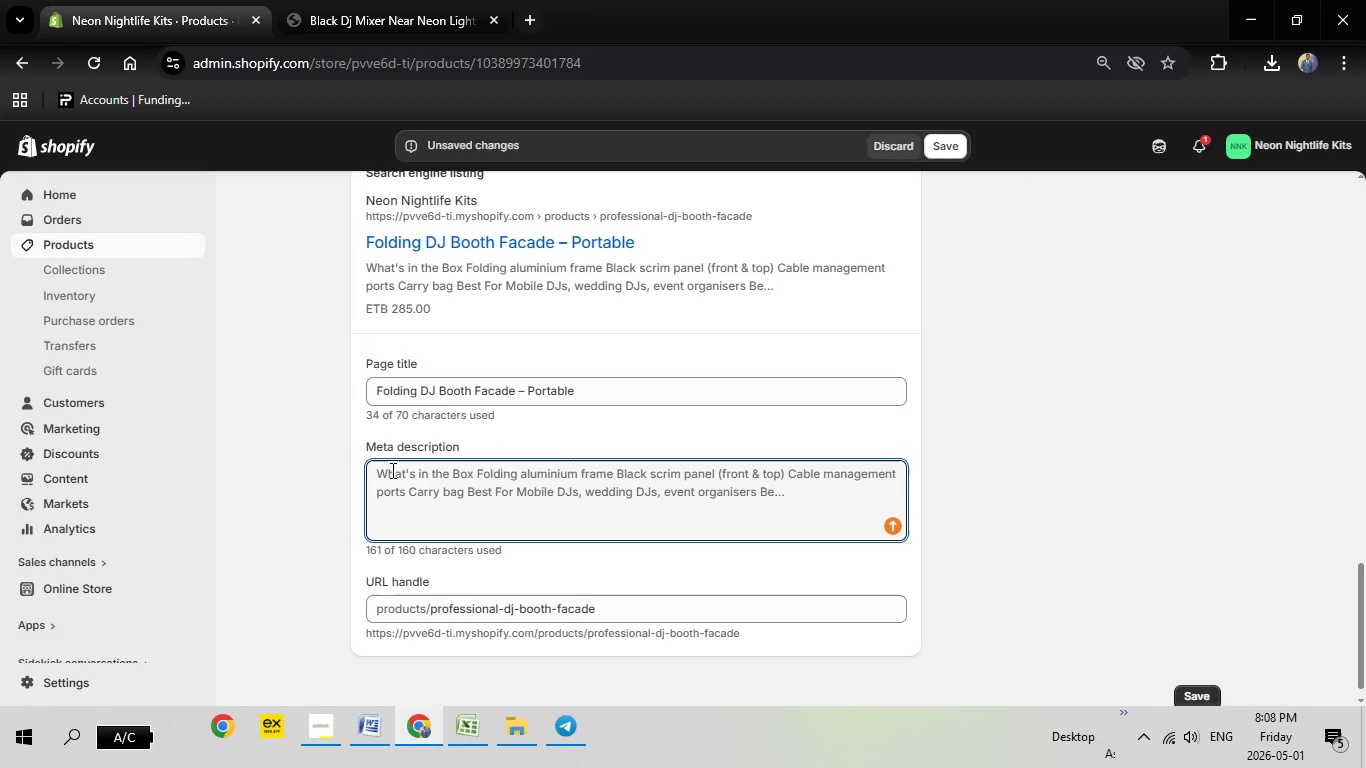 
right_click([391, 470])
 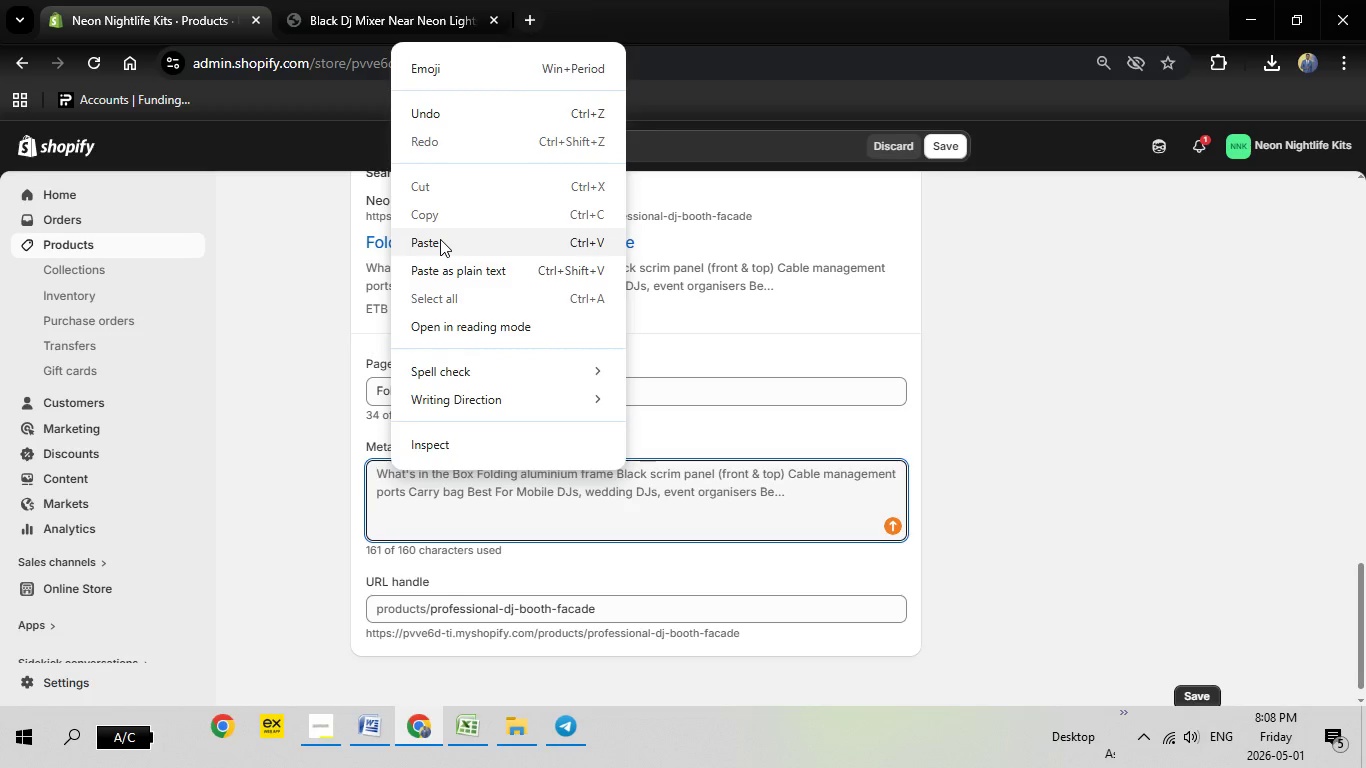 
left_click([440, 239])
 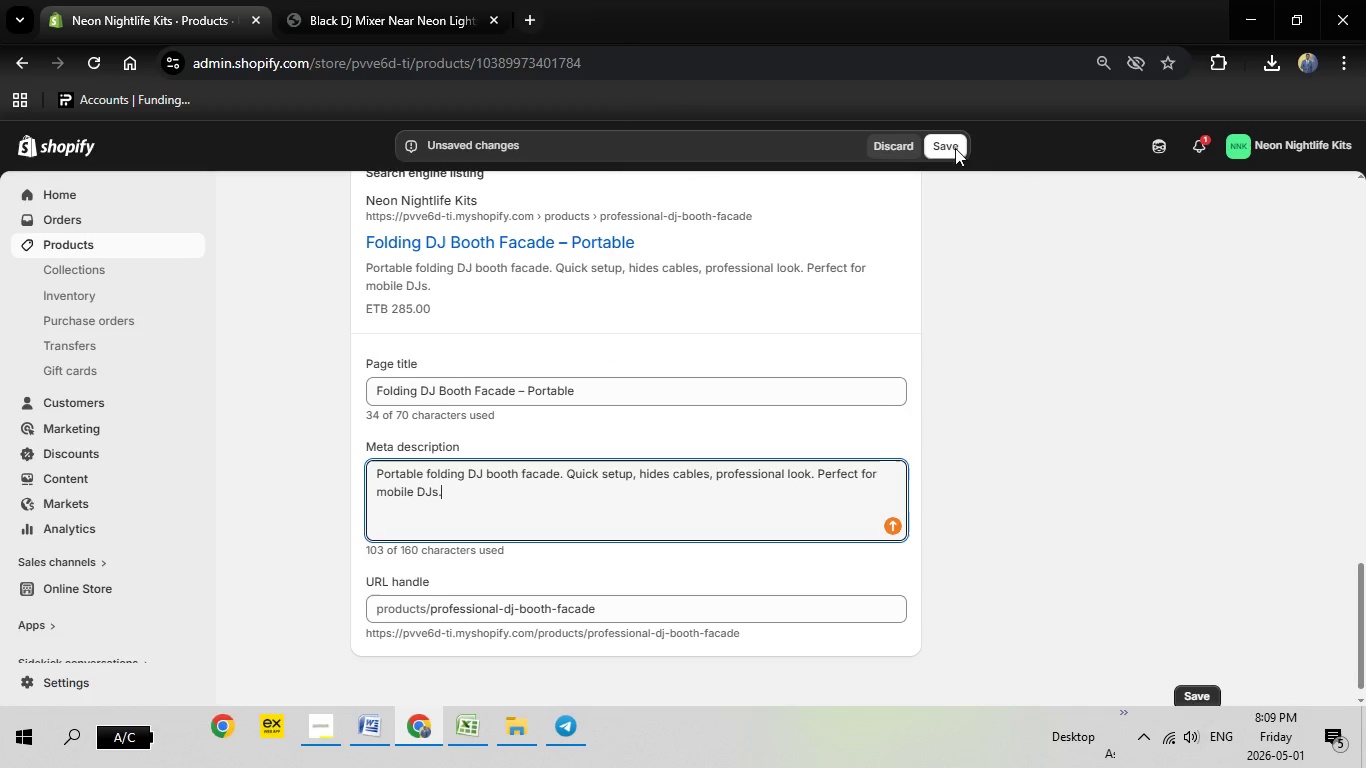 
left_click([955, 148])
 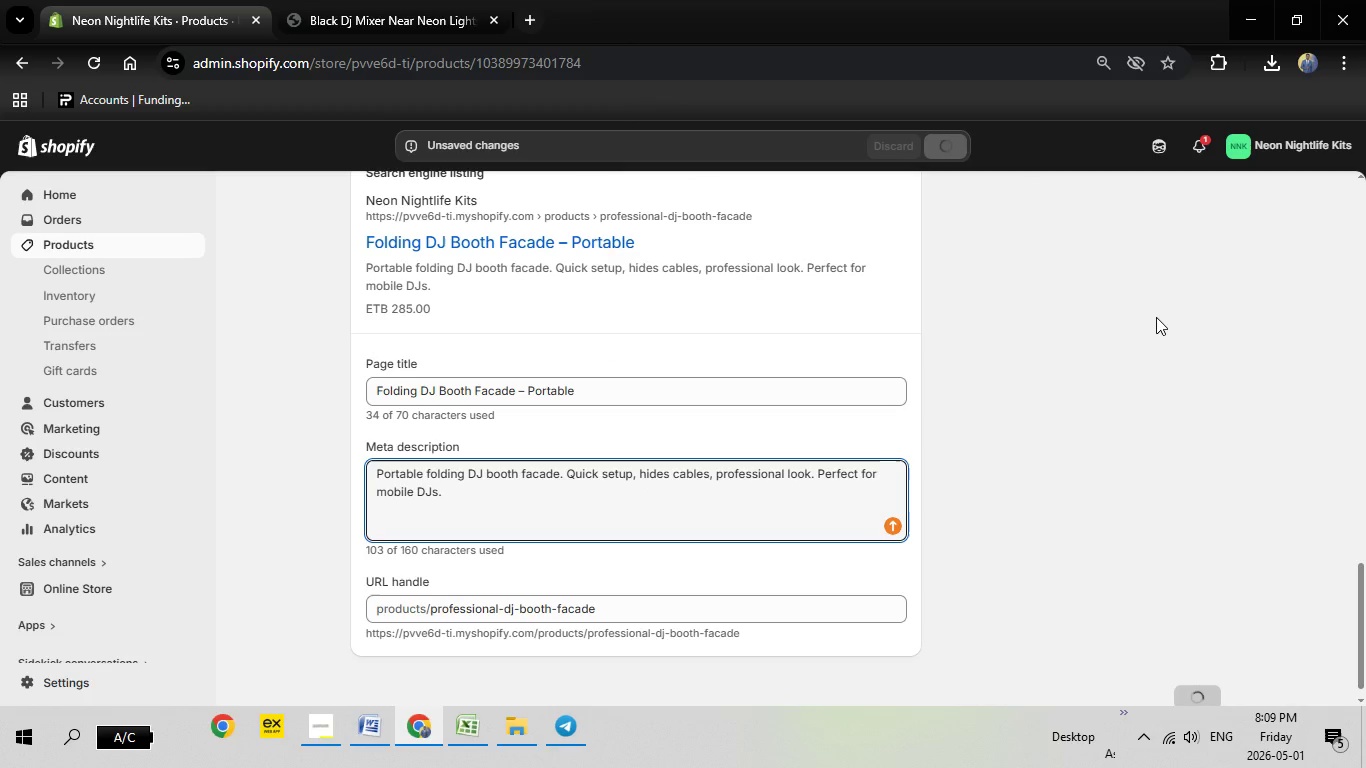 
wait(10.58)
 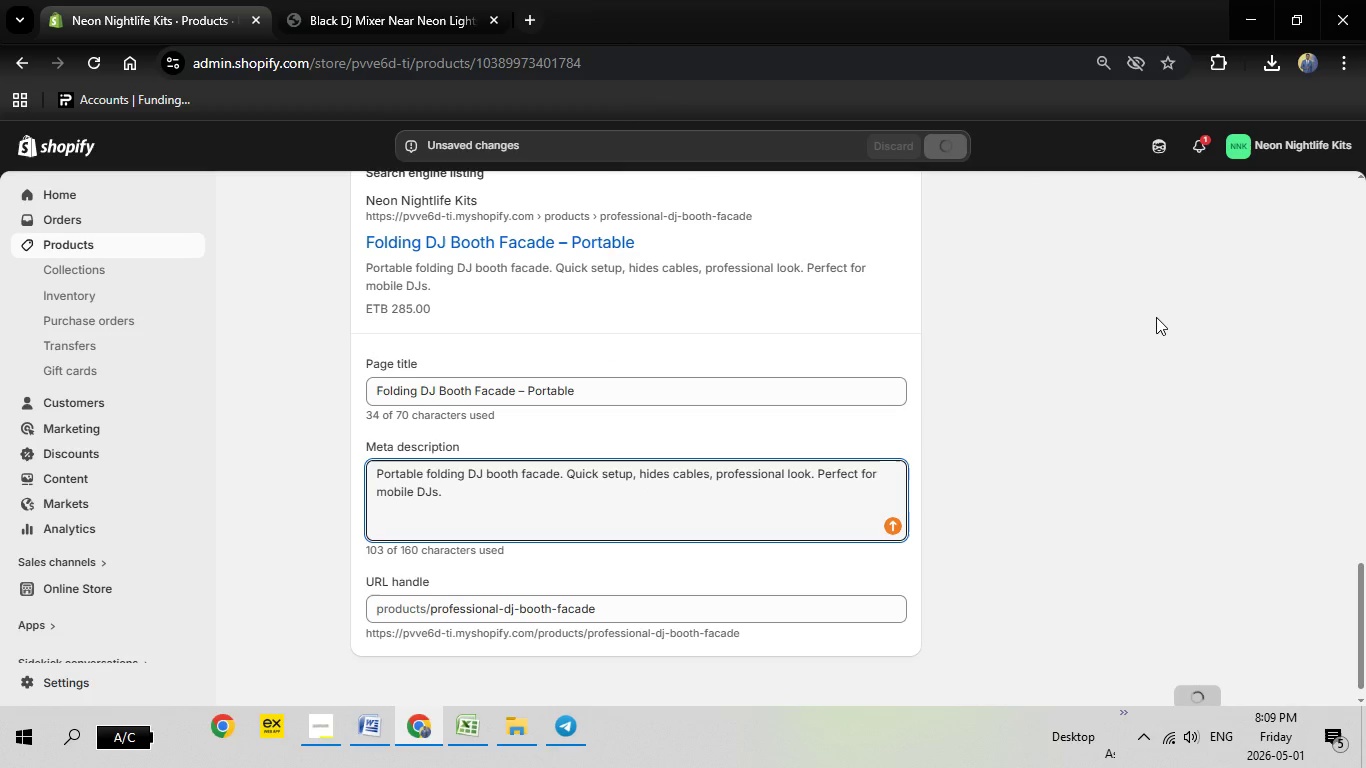 
scroll: coordinate [876, 242], scroll_direction: up, amount: 7.0
 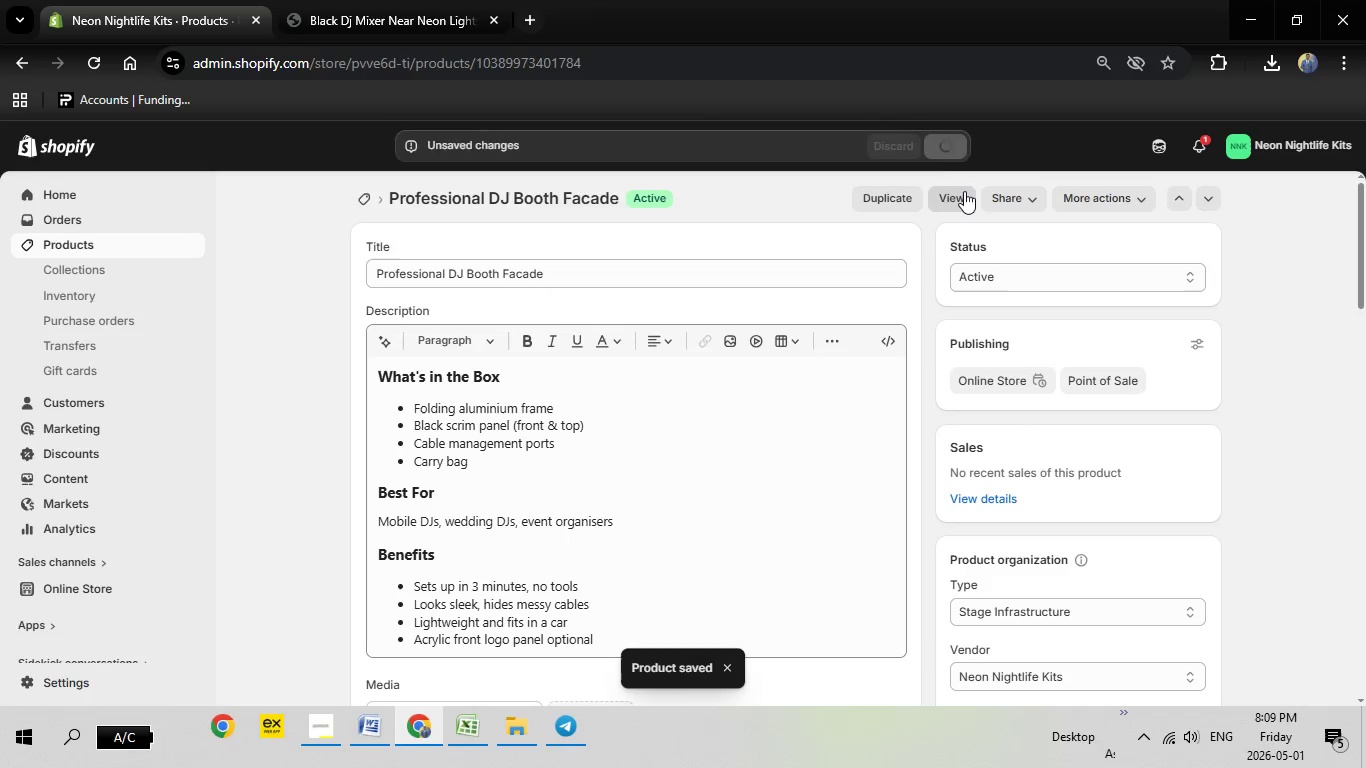 
left_click([946, 193])
 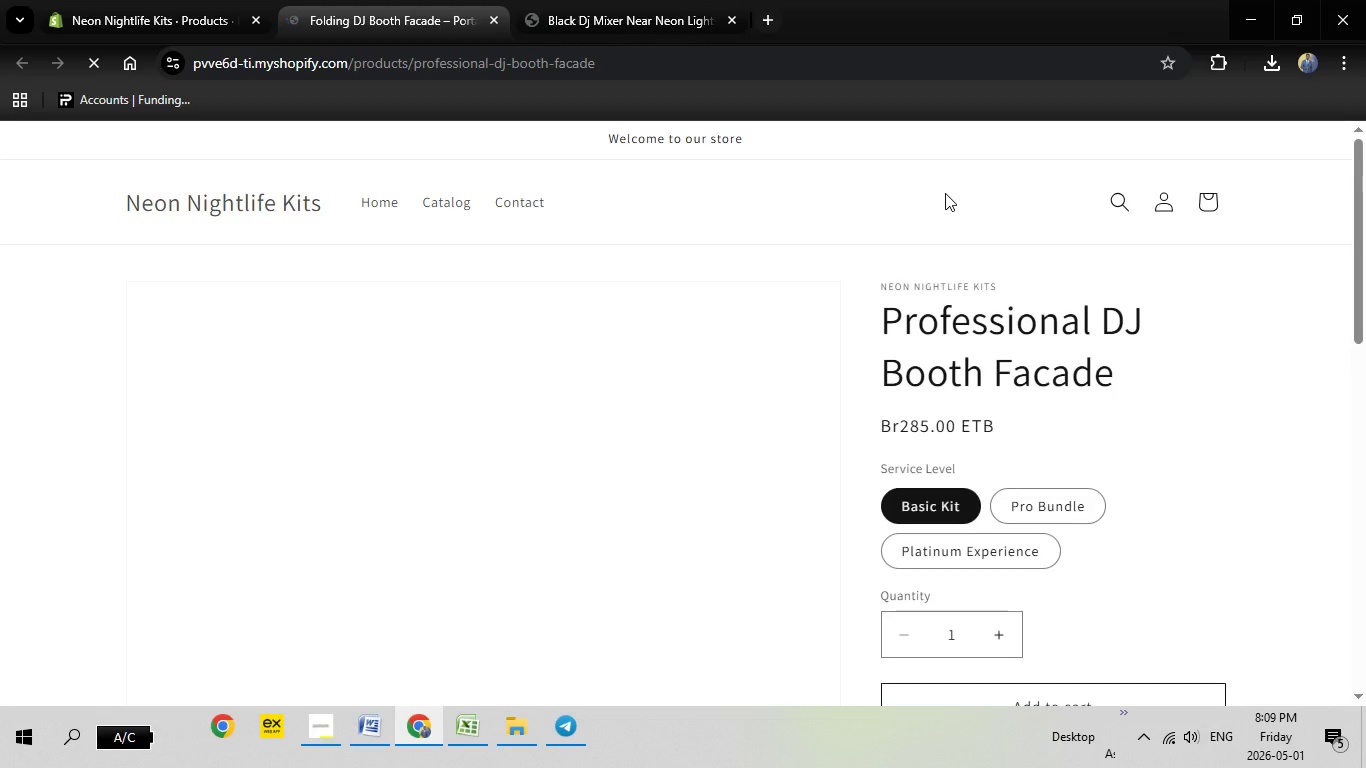 
wait(6.23)
 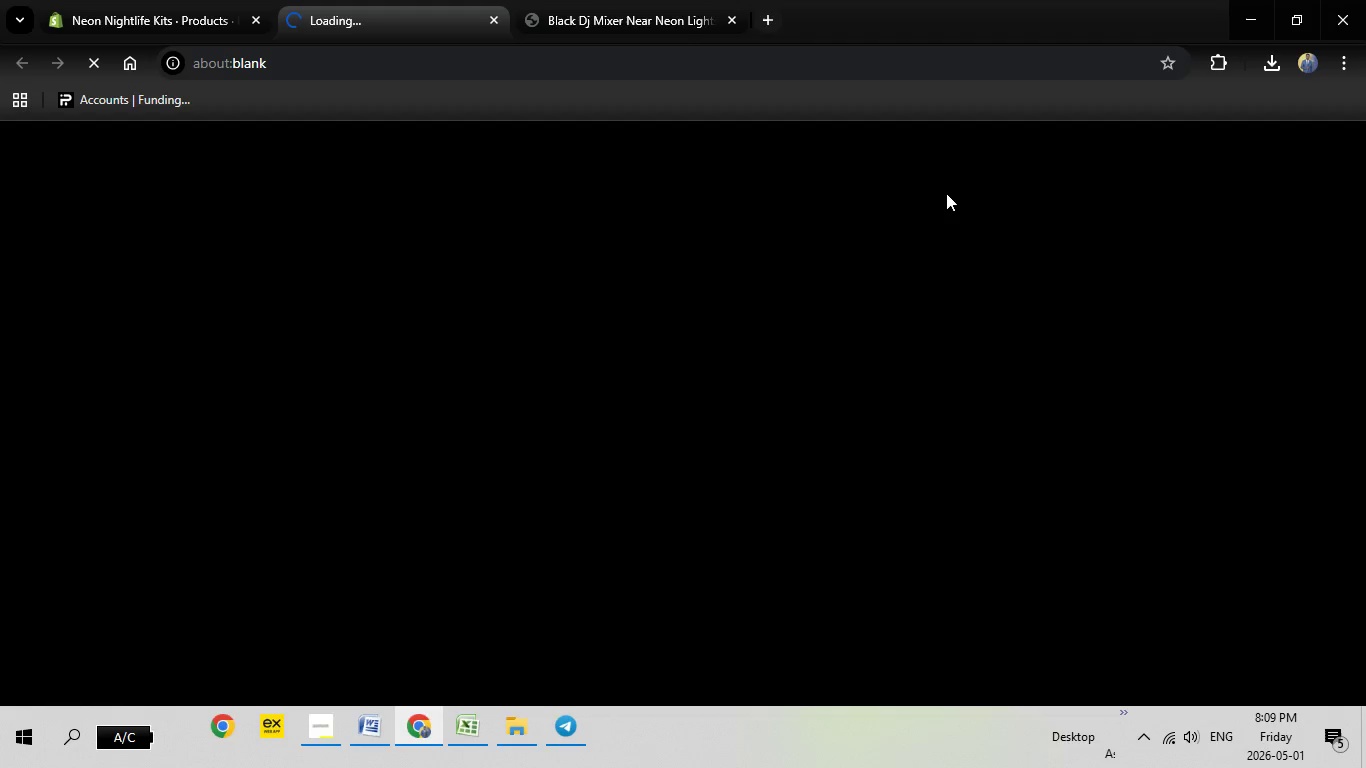 
scroll: coordinate [763, 347], scroll_direction: down, amount: 4.0
 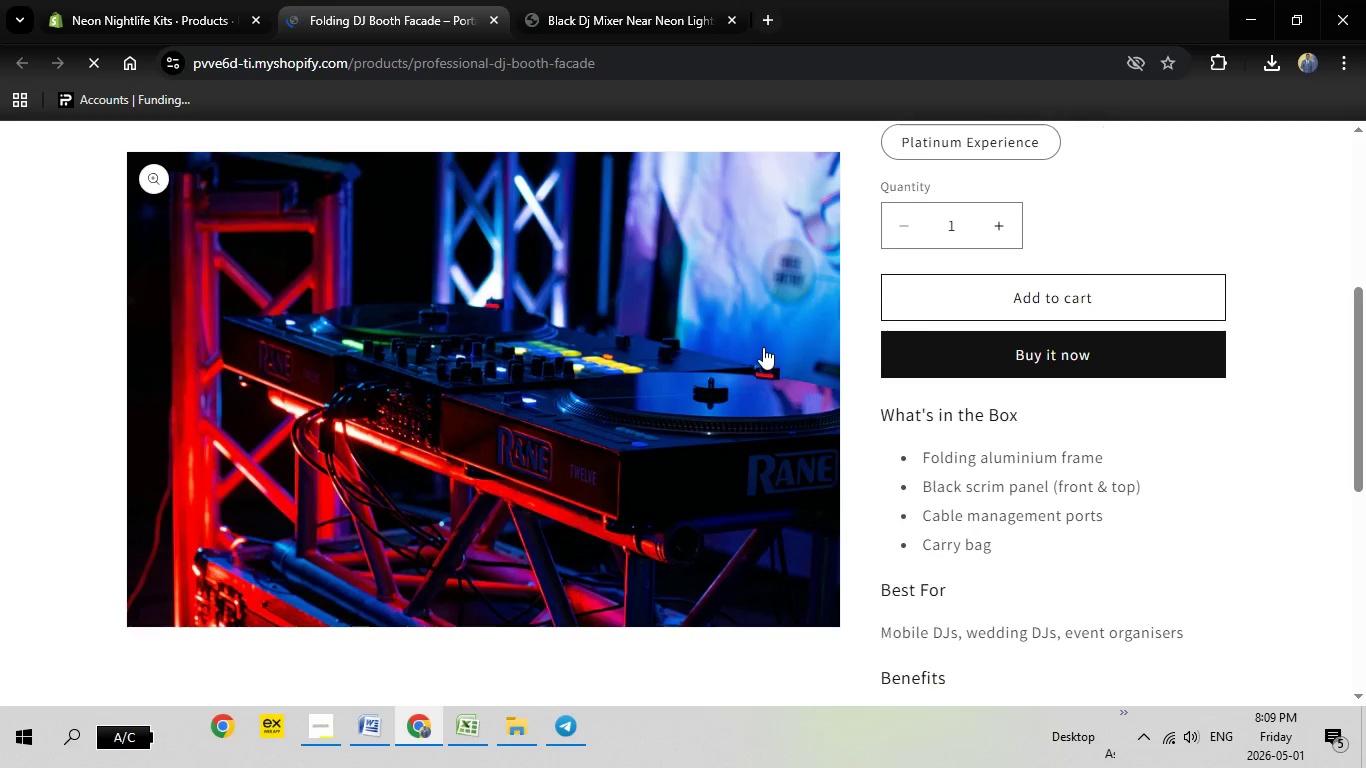 
scroll: coordinate [763, 347], scroll_direction: up, amount: 8.0
 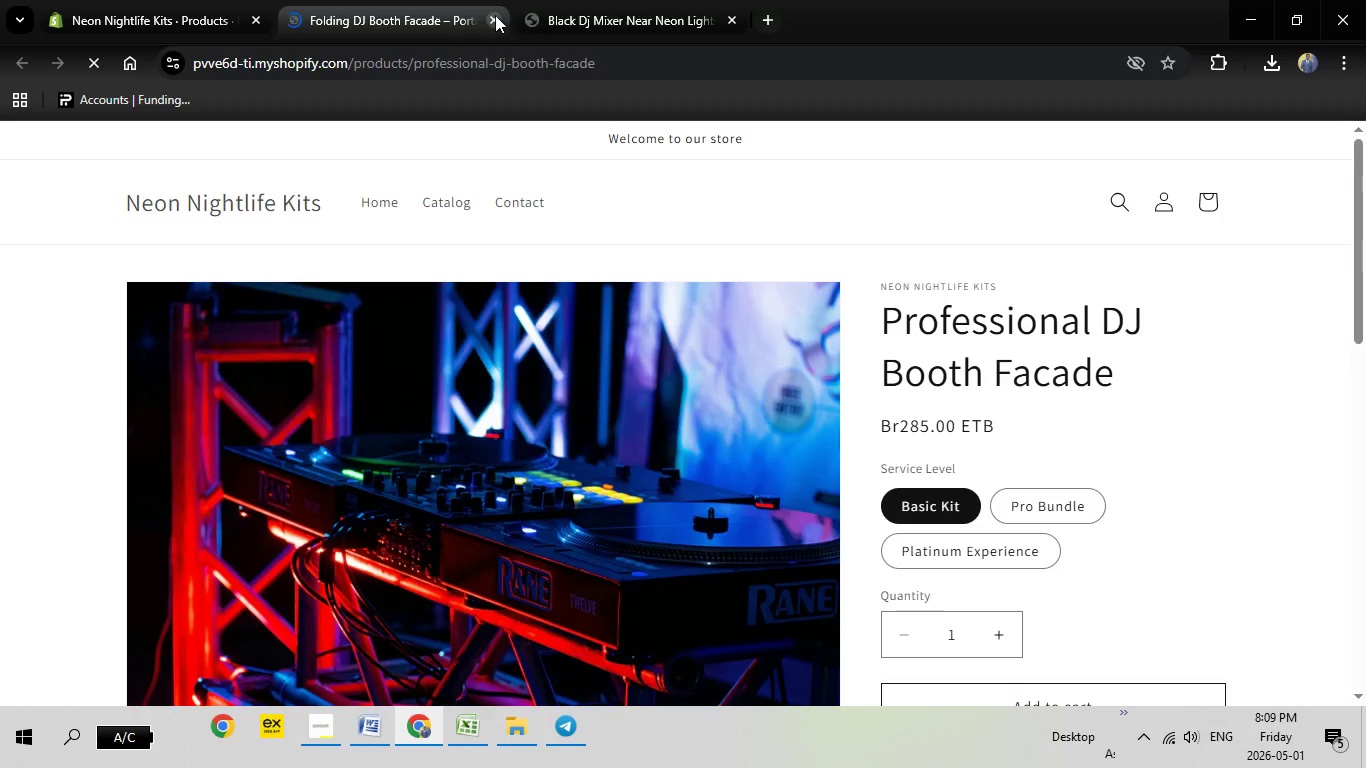 
left_click([494, 15])
 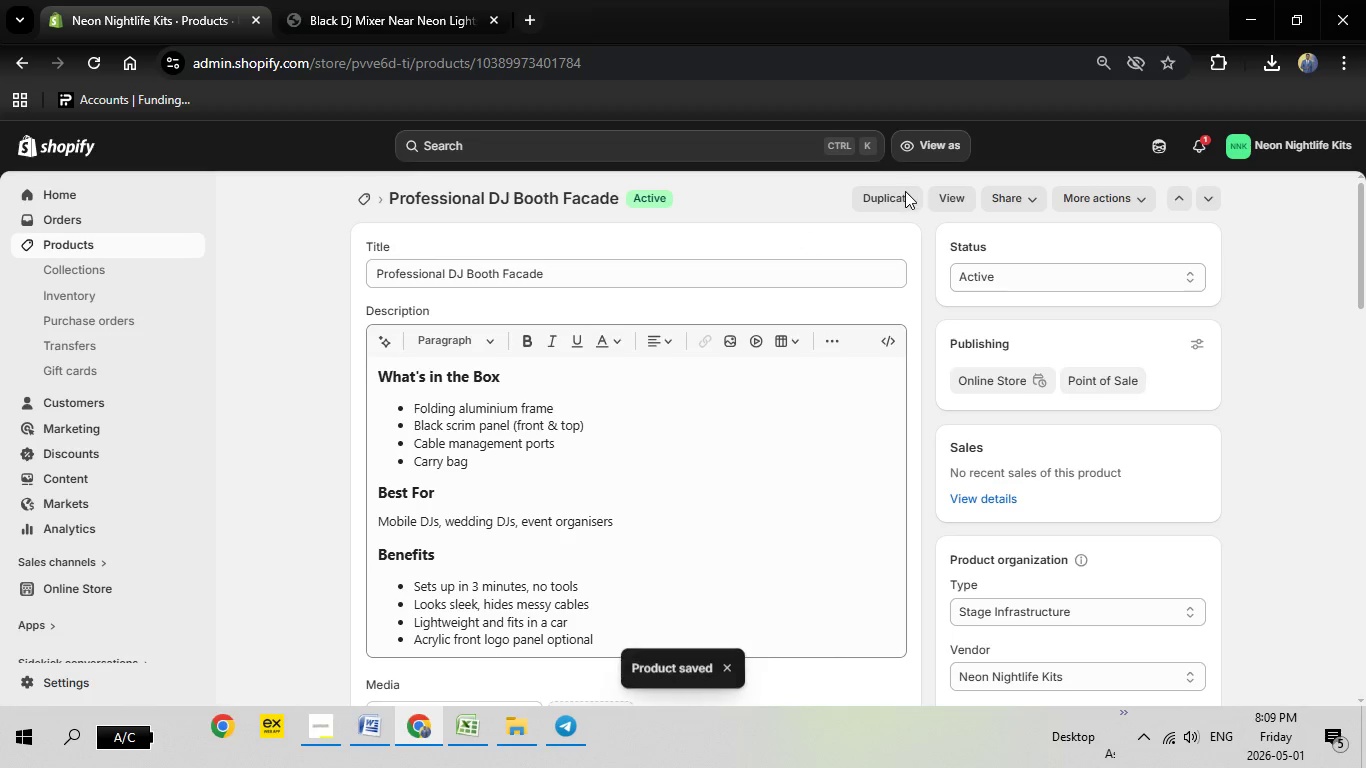 
left_click([886, 198])
 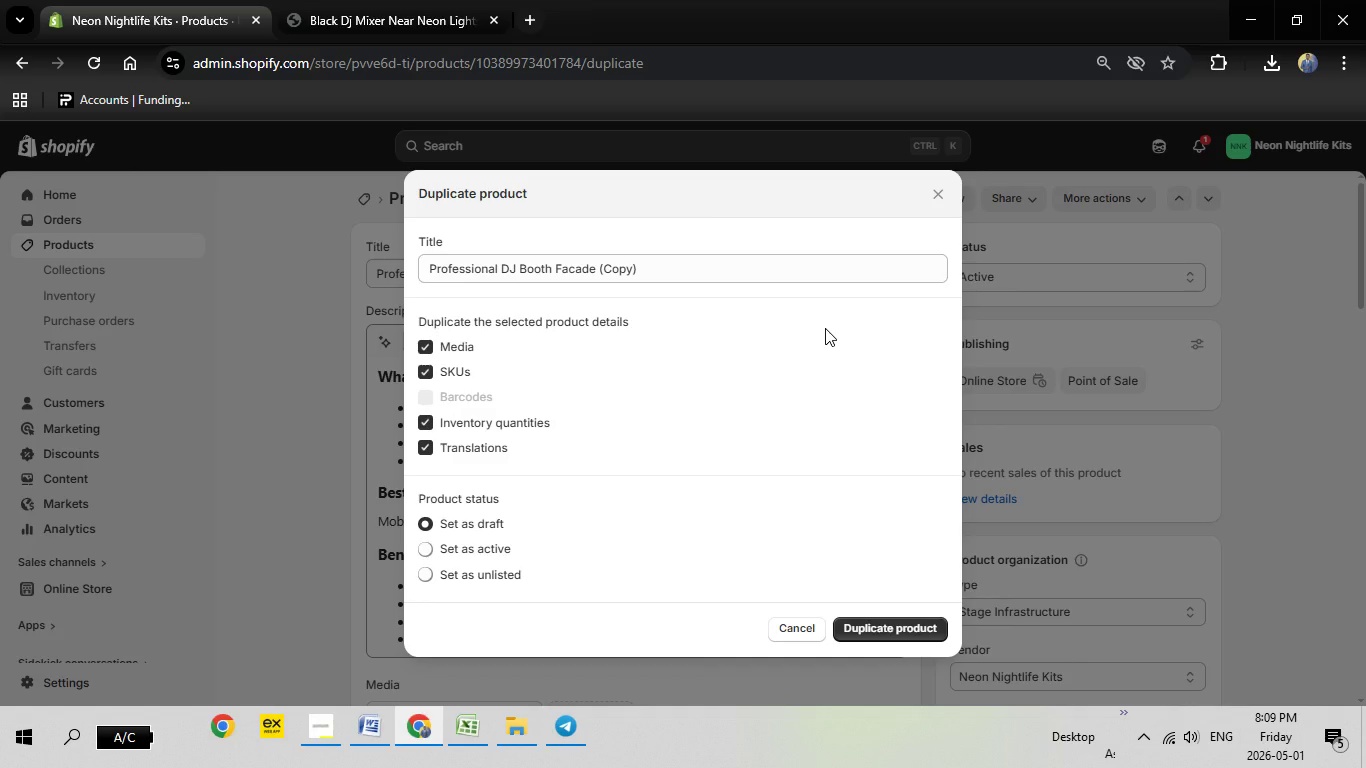 
wait(18.14)
 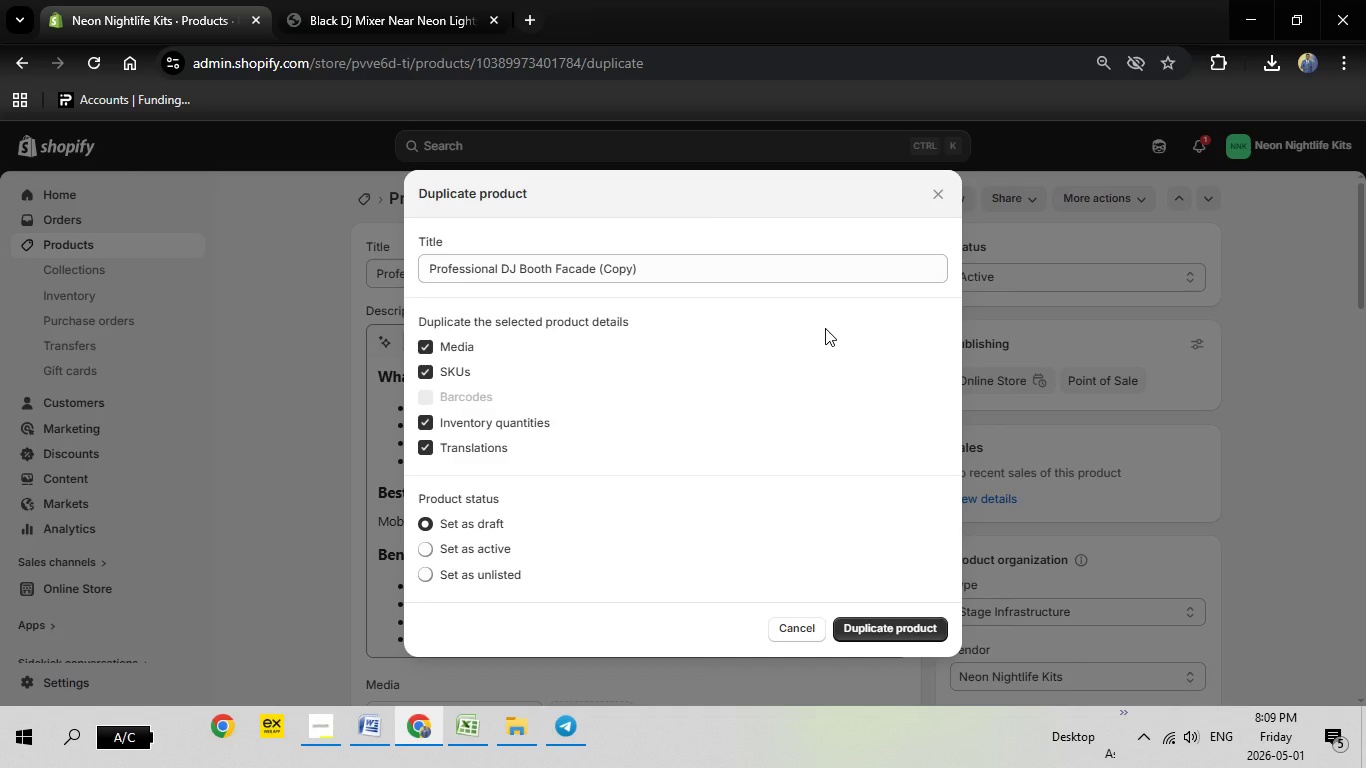 
left_click_drag(start_coordinate=[658, 268], to_coordinate=[402, 272])
 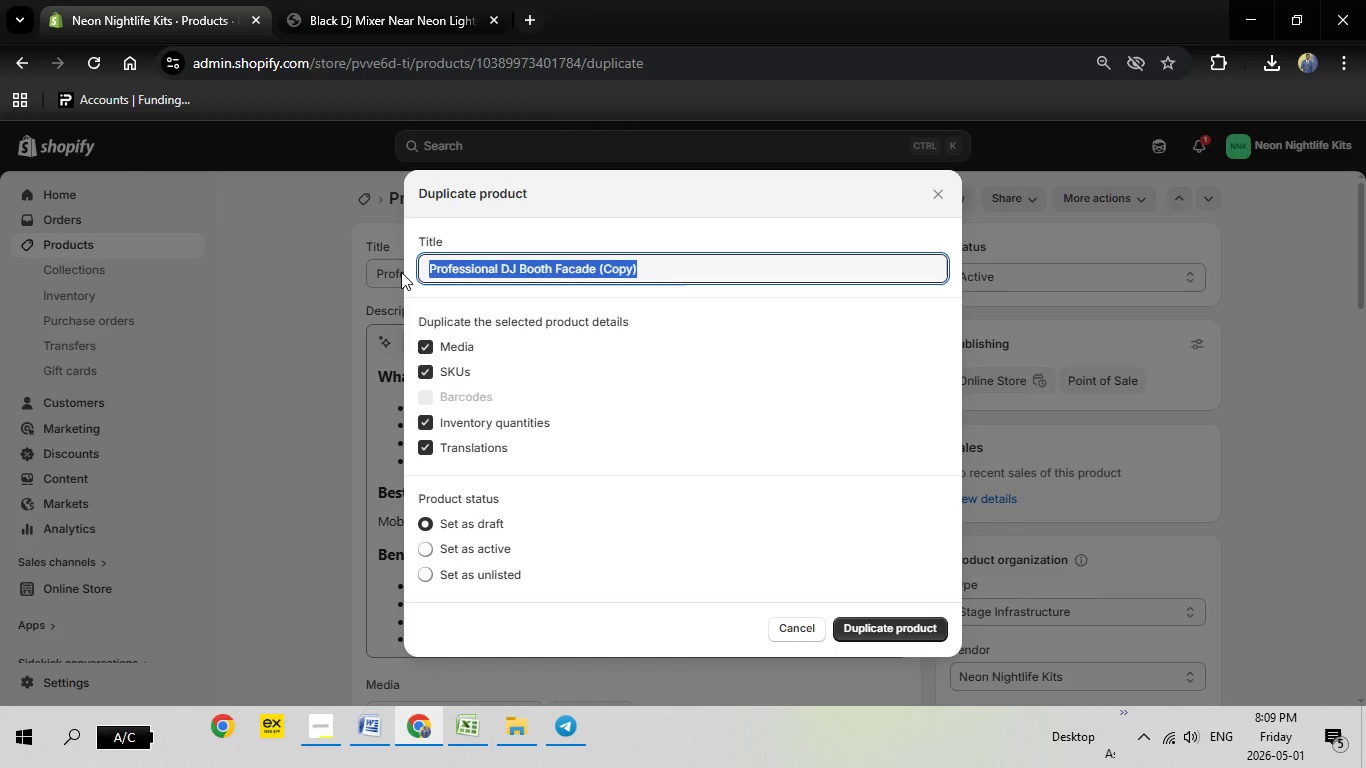 
key(Backspace)
type(Portrait Pro Softbox Kit)
 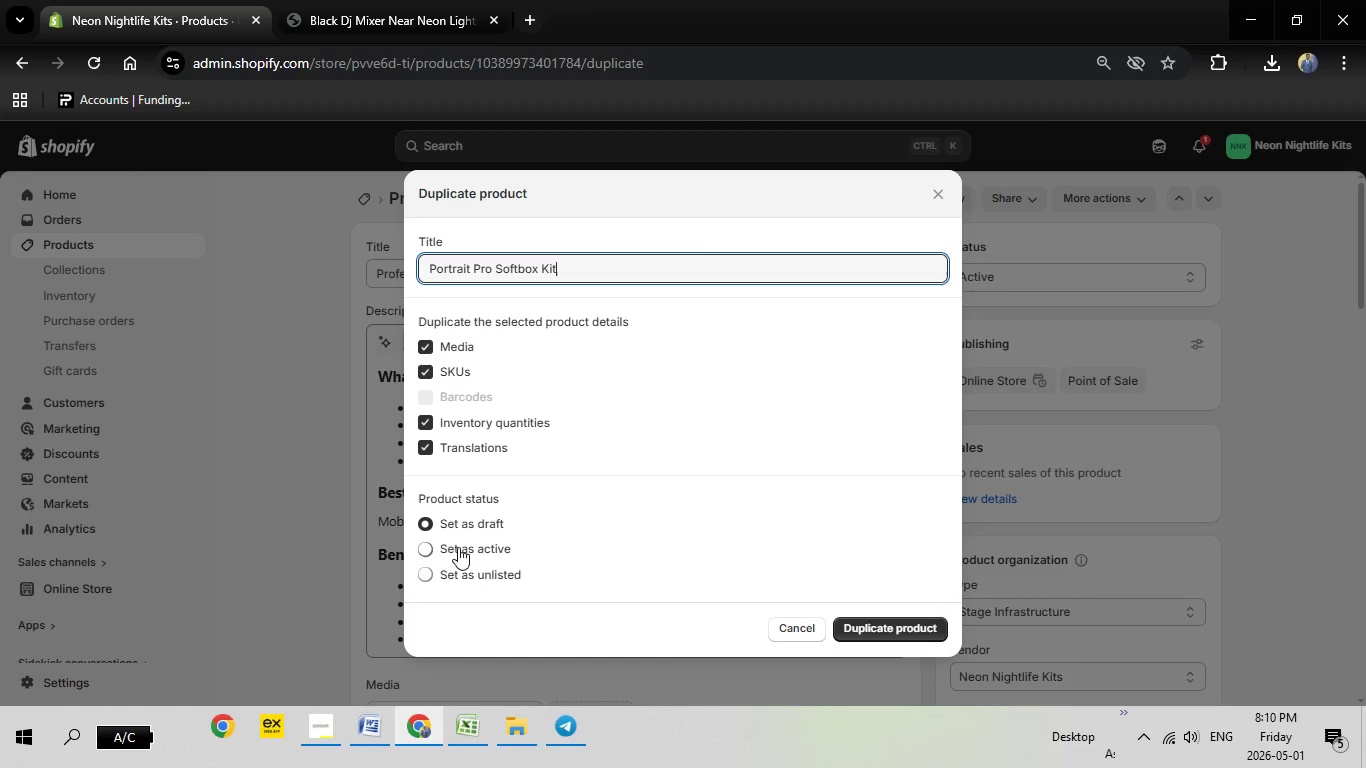 
left_click([434, 546])
 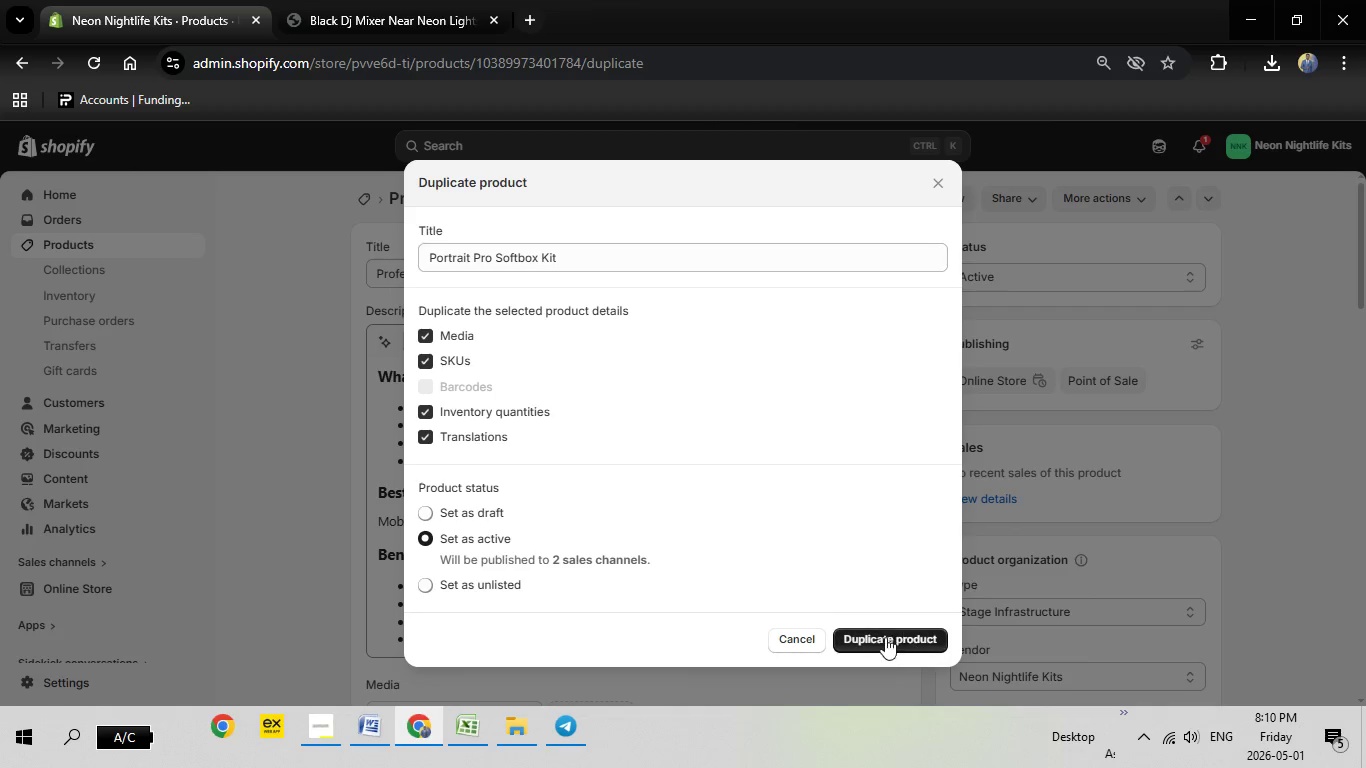 
left_click([885, 637])
 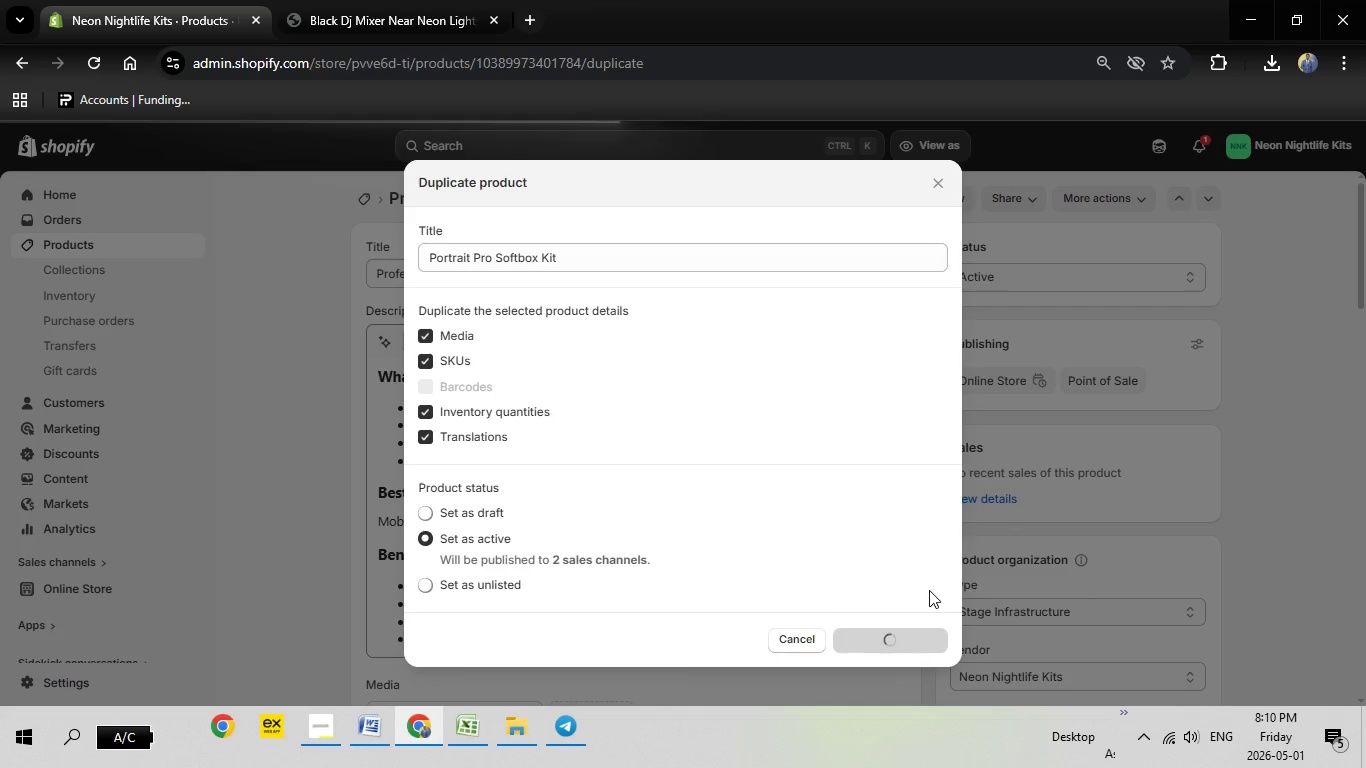 
wait(7.05)
 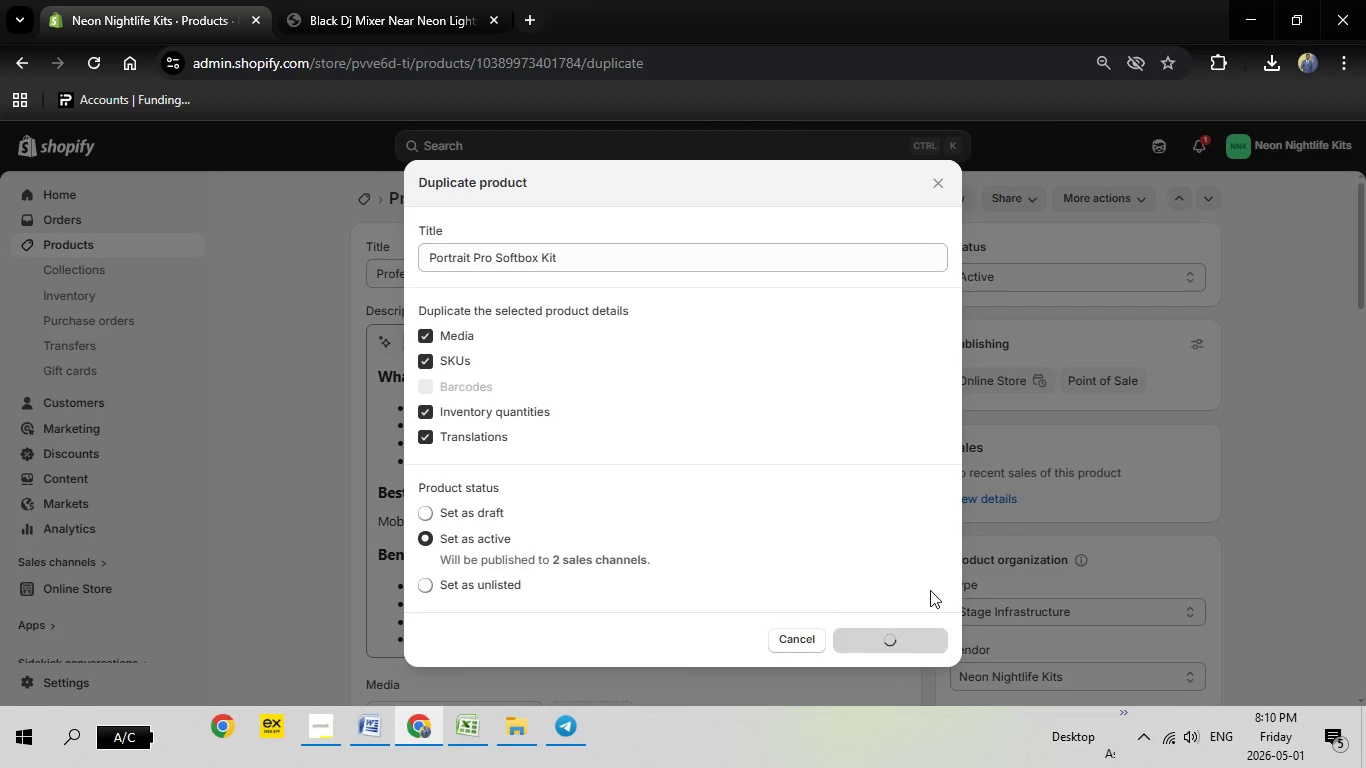 
left_click([385, 724])
 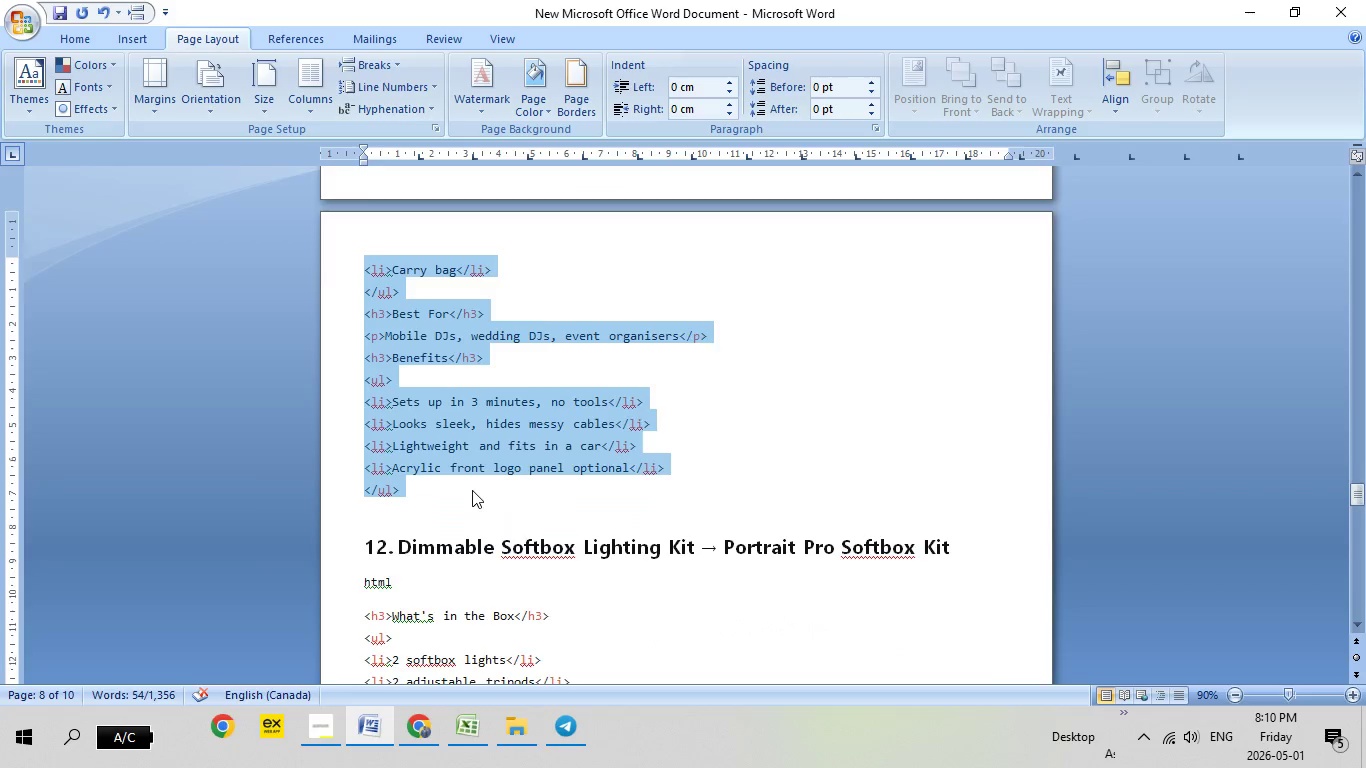 
scroll: coordinate [472, 490], scroll_direction: down, amount: 9.0
 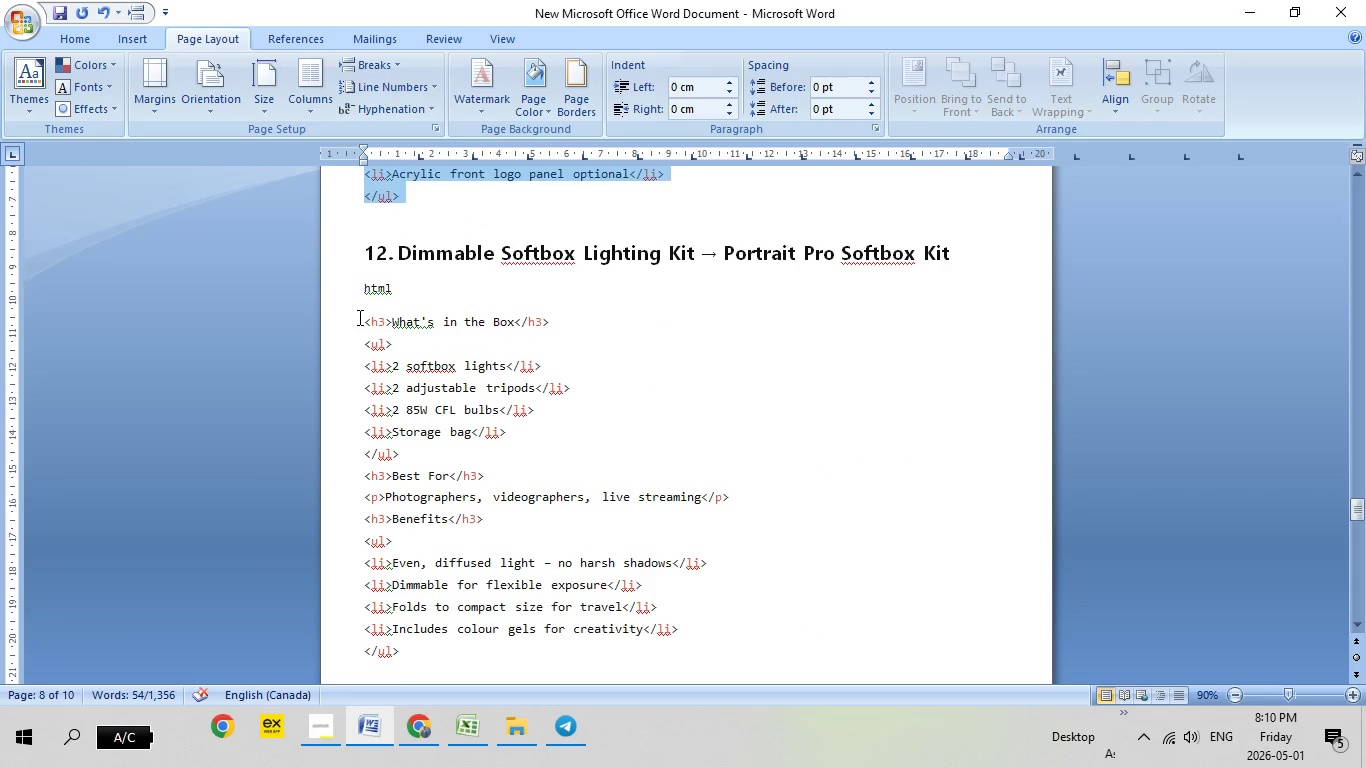 
left_click_drag(start_coordinate=[358, 317], to_coordinate=[489, 529])
 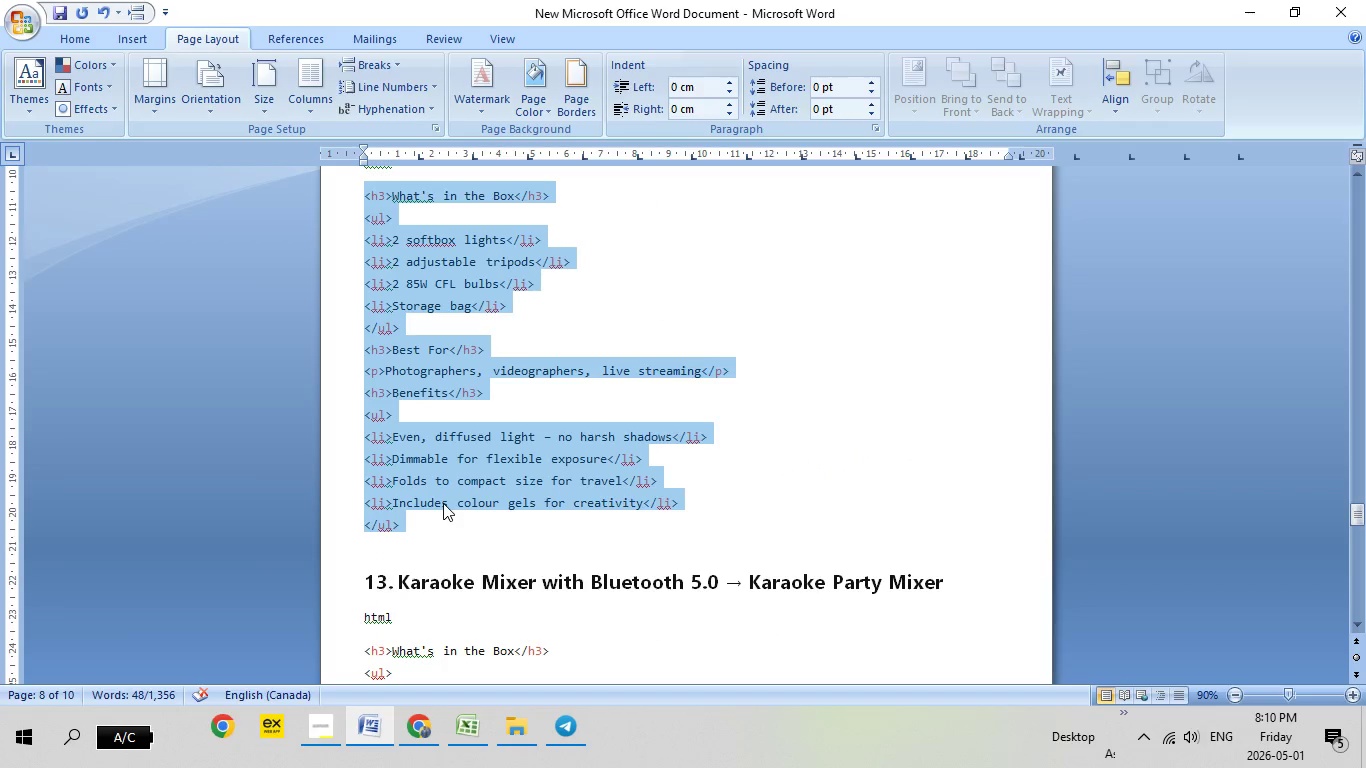 
scroll: coordinate [552, 509], scroll_direction: down, amount: 3.0
 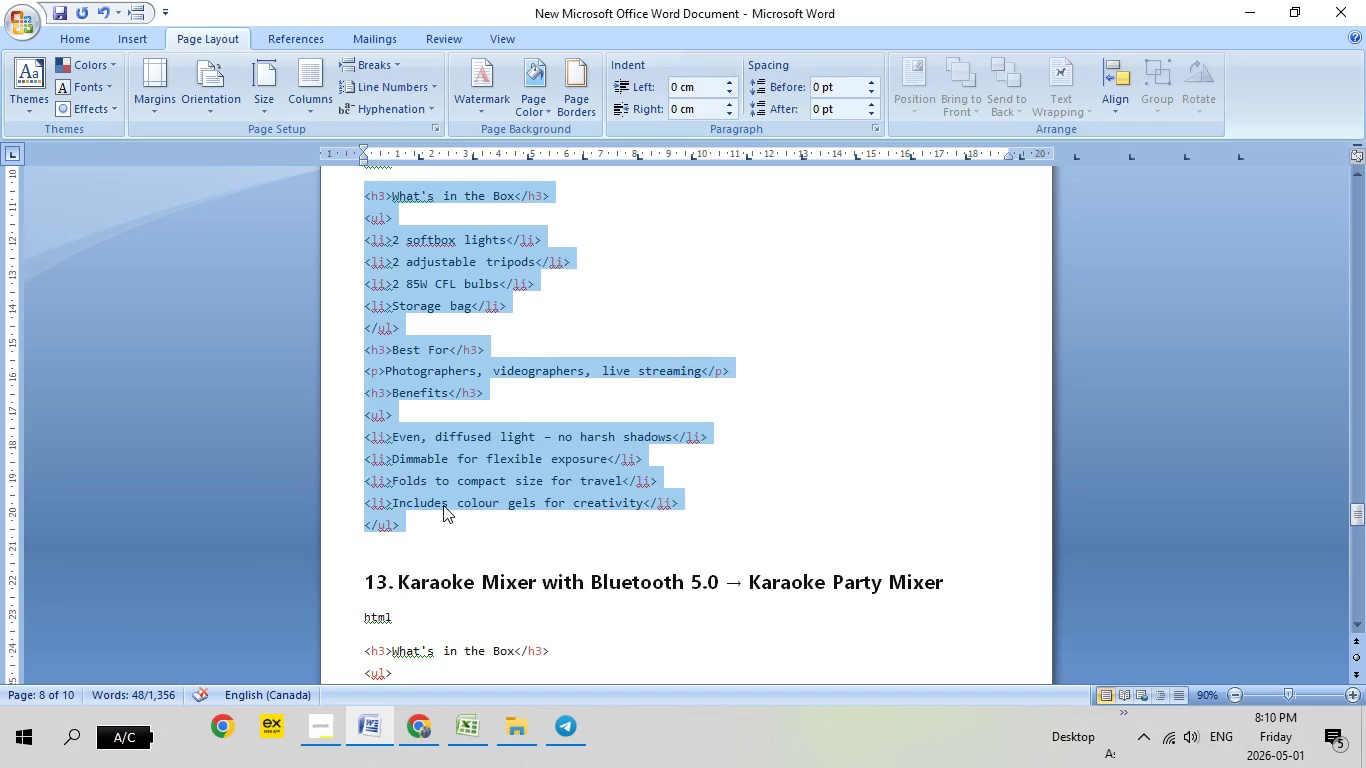 
right_click([443, 503])
 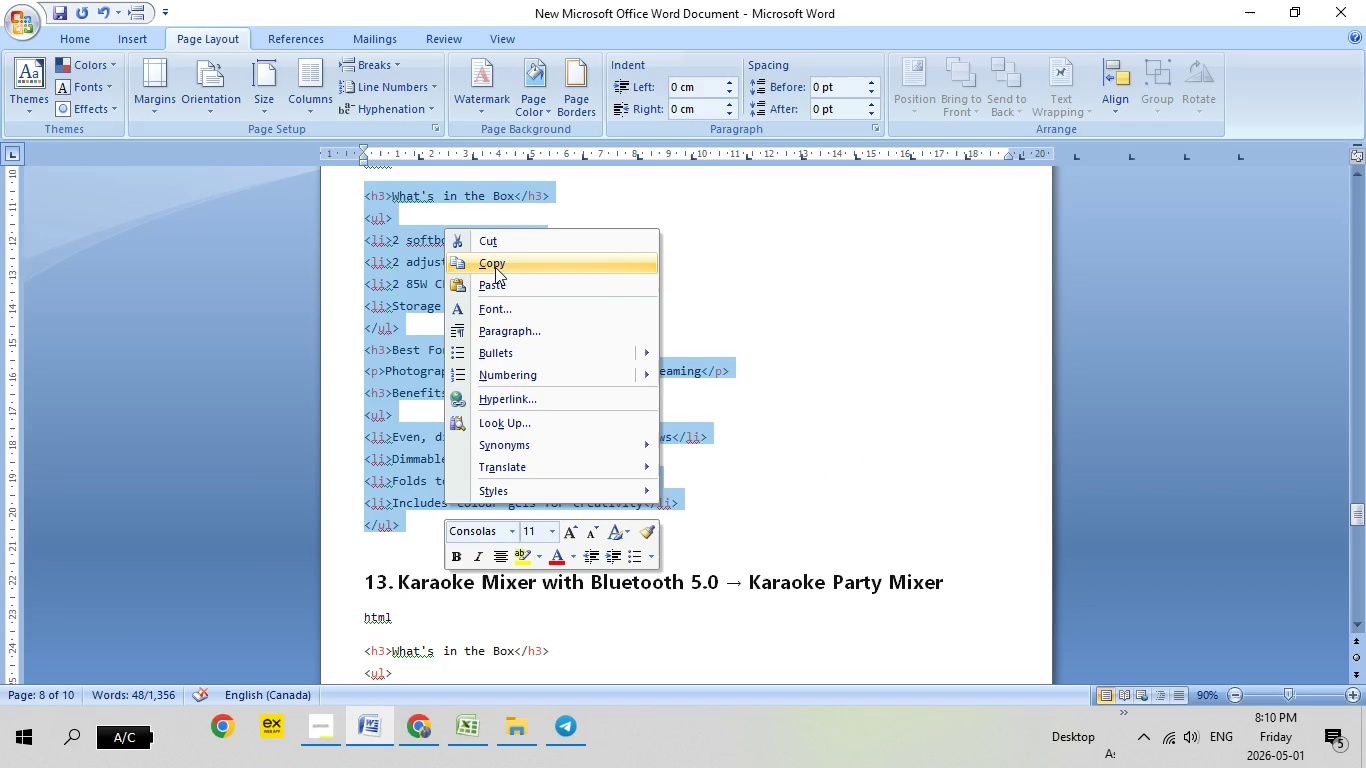 
left_click([495, 265])
 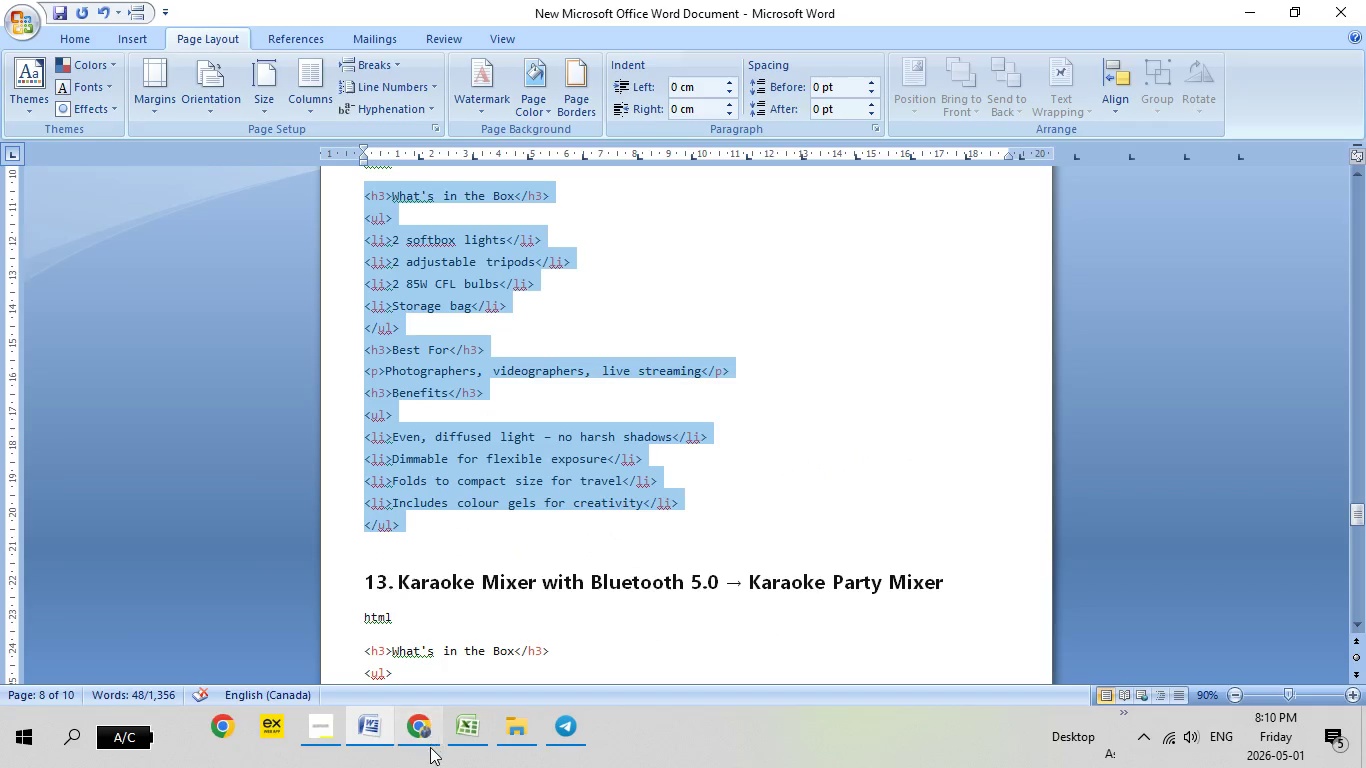 
left_click([430, 747])
 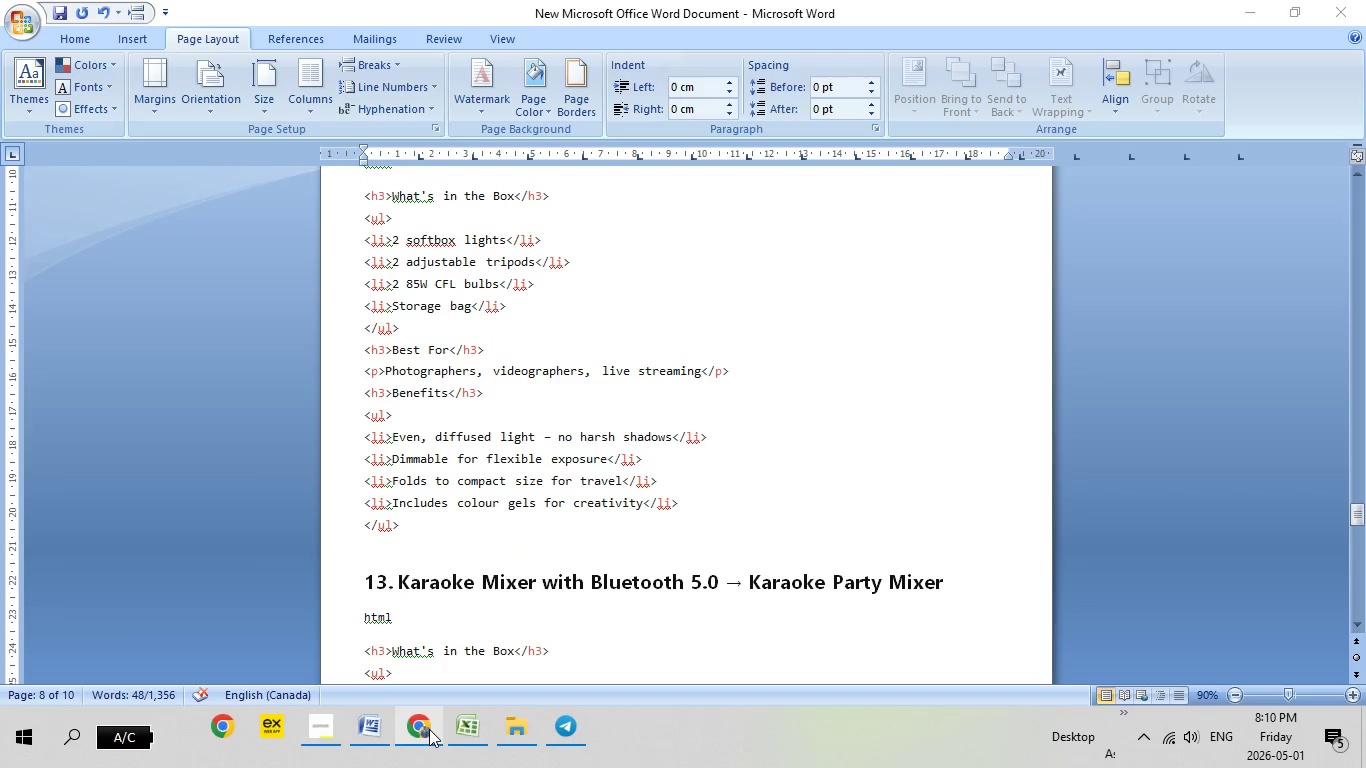 
left_click([429, 729])
 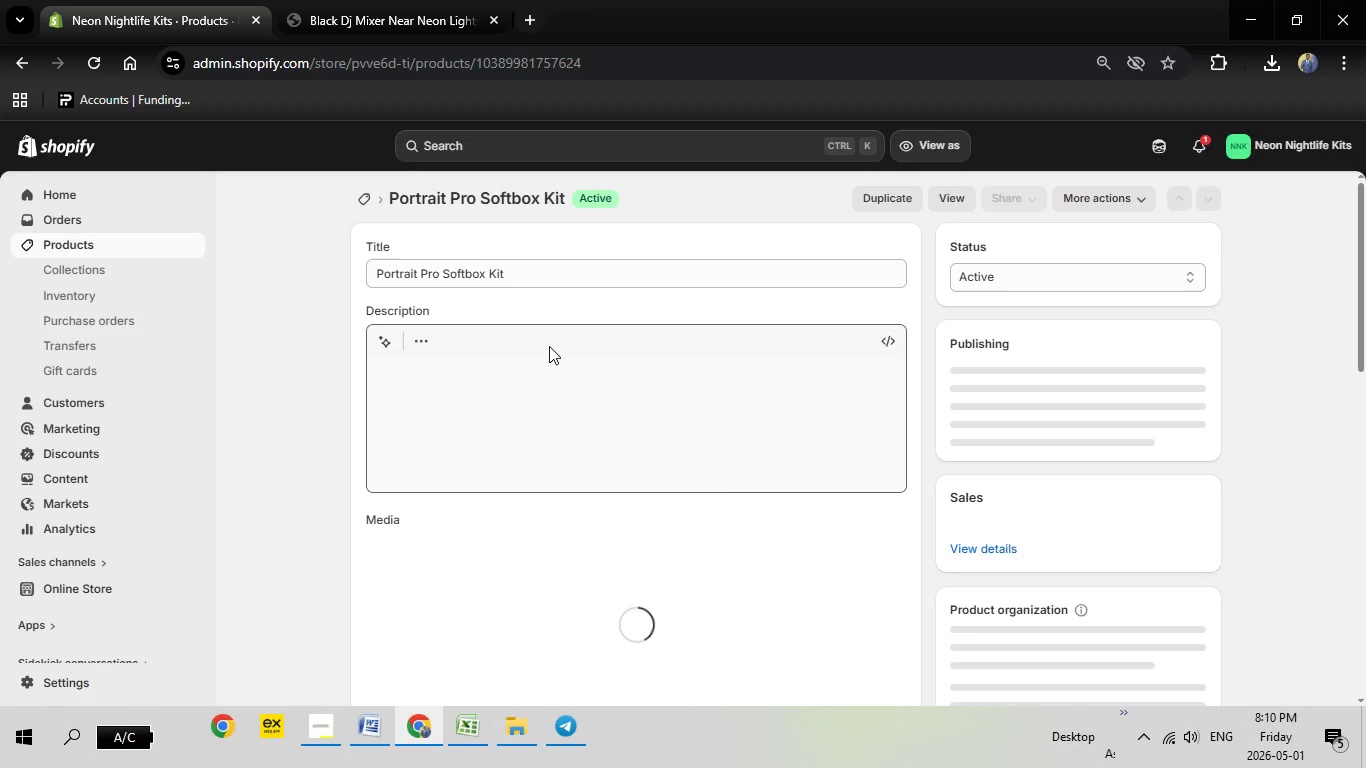 
wait(10.23)
 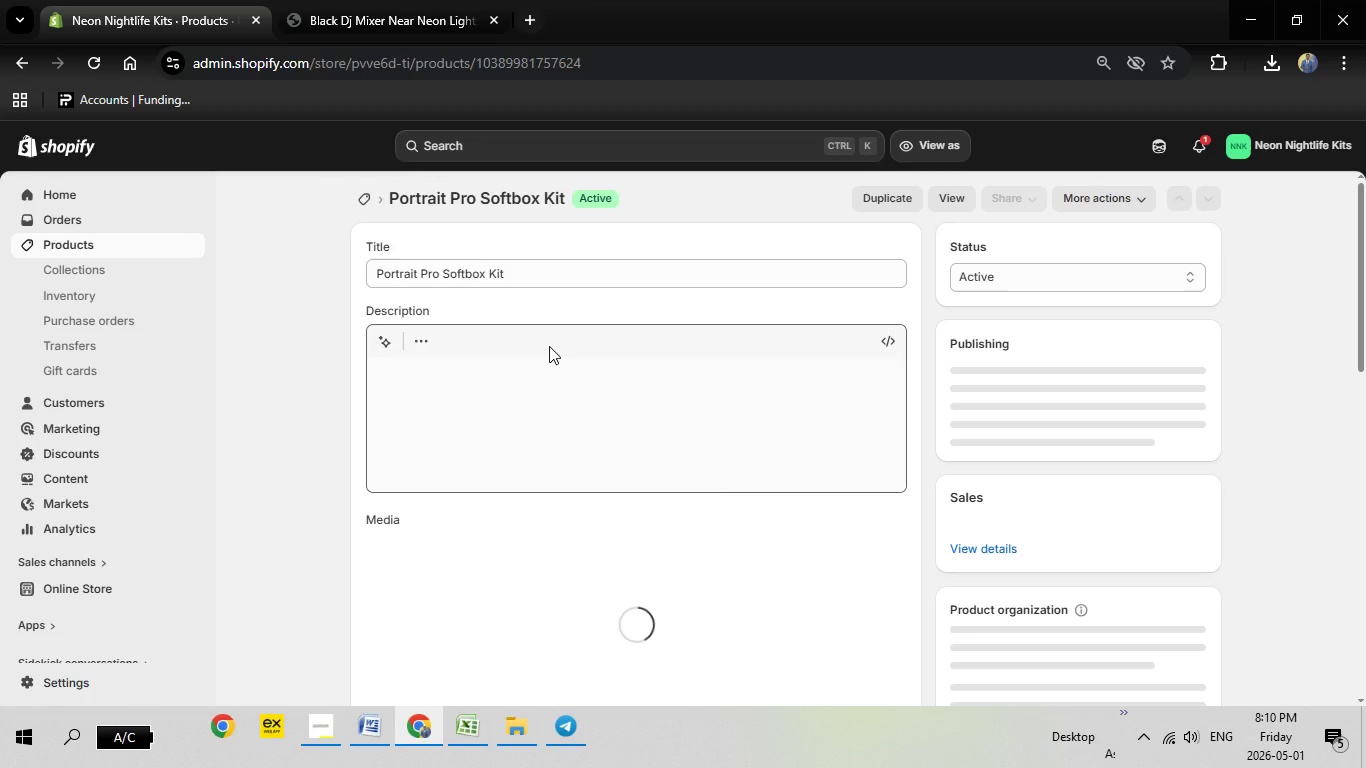 
mouse_move([450, 382])
 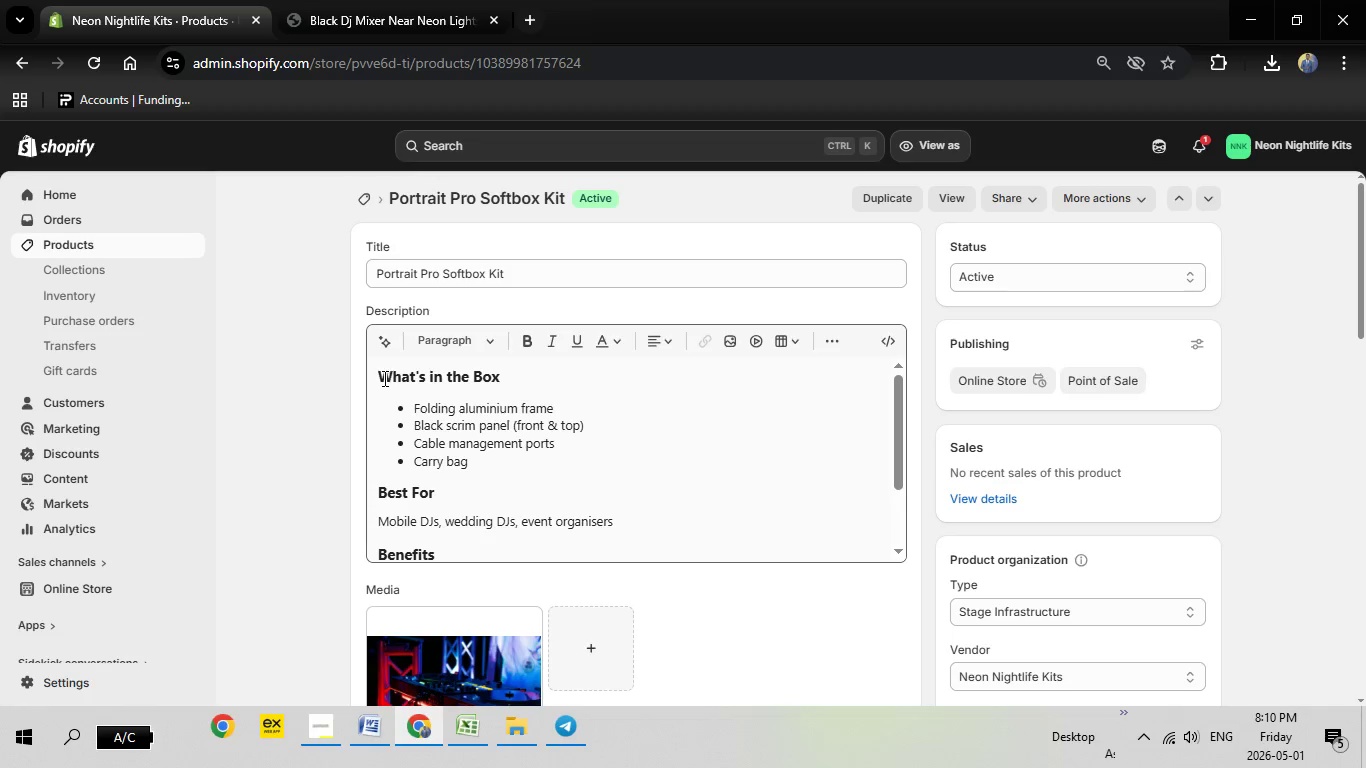 
left_click([383, 378])
 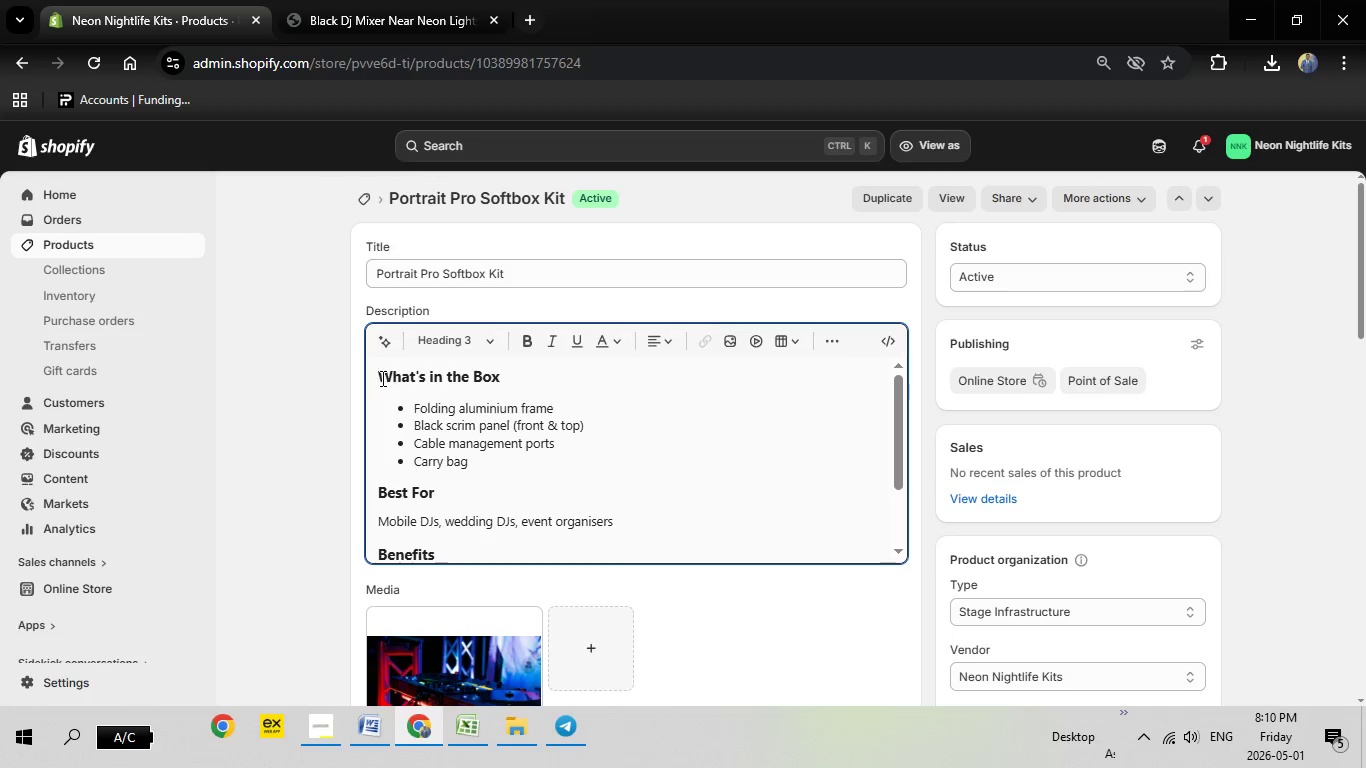 
left_click_drag(start_coordinate=[381, 378], to_coordinate=[616, 541])
 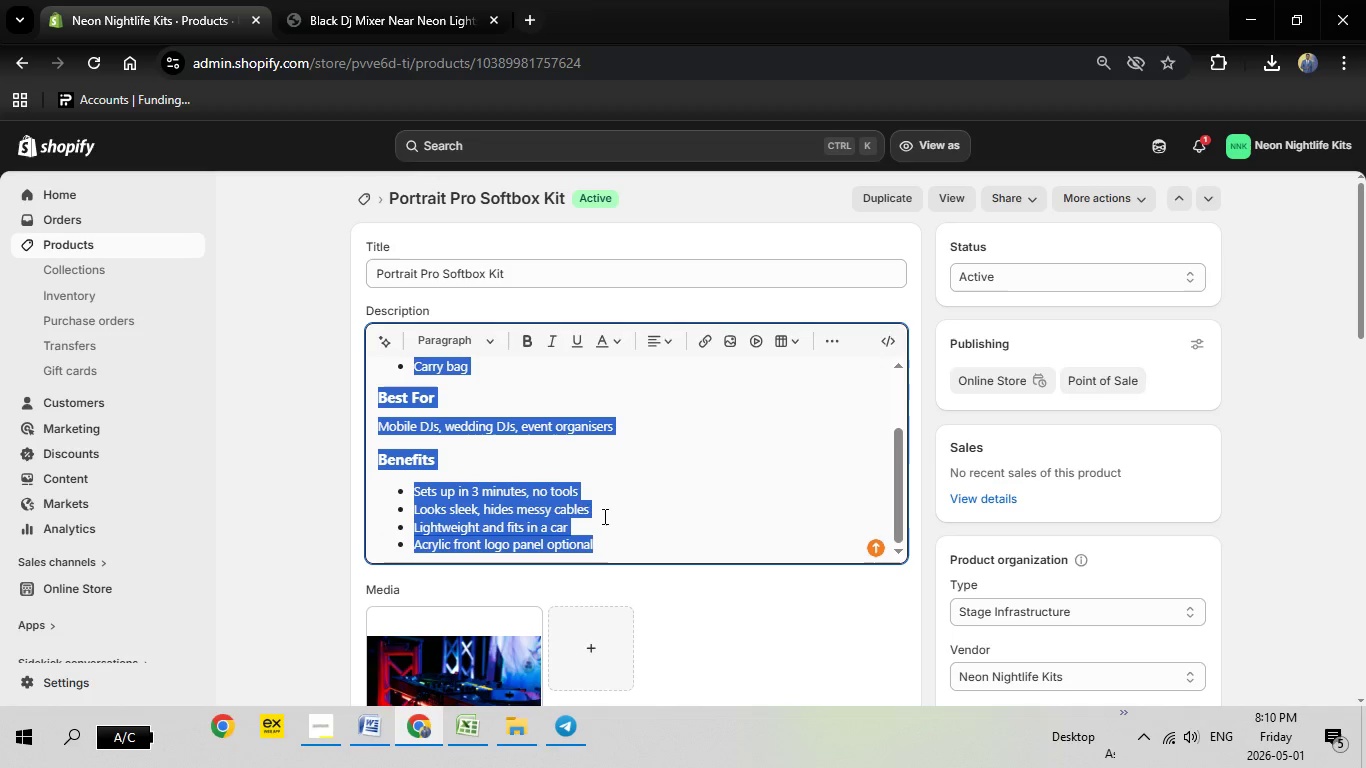 
key(Backspace)
 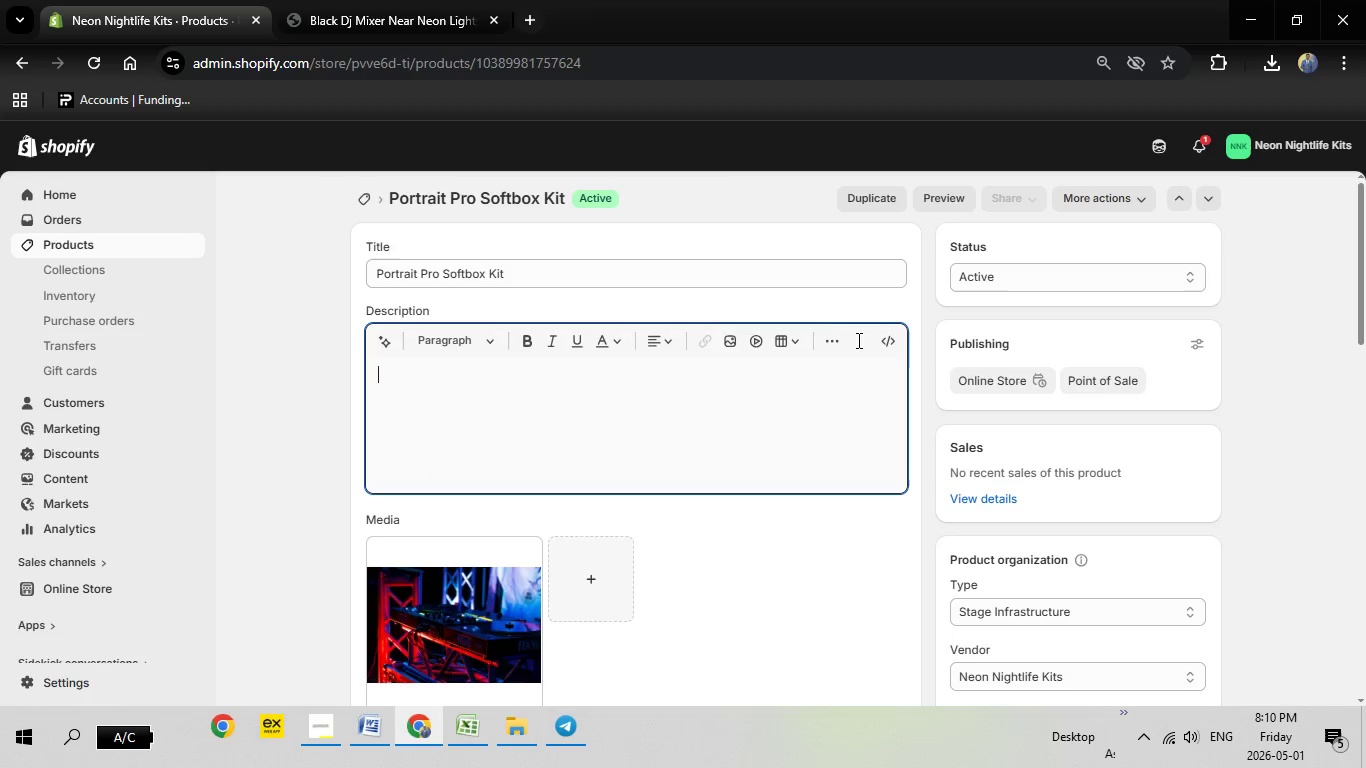 
left_click([888, 343])
 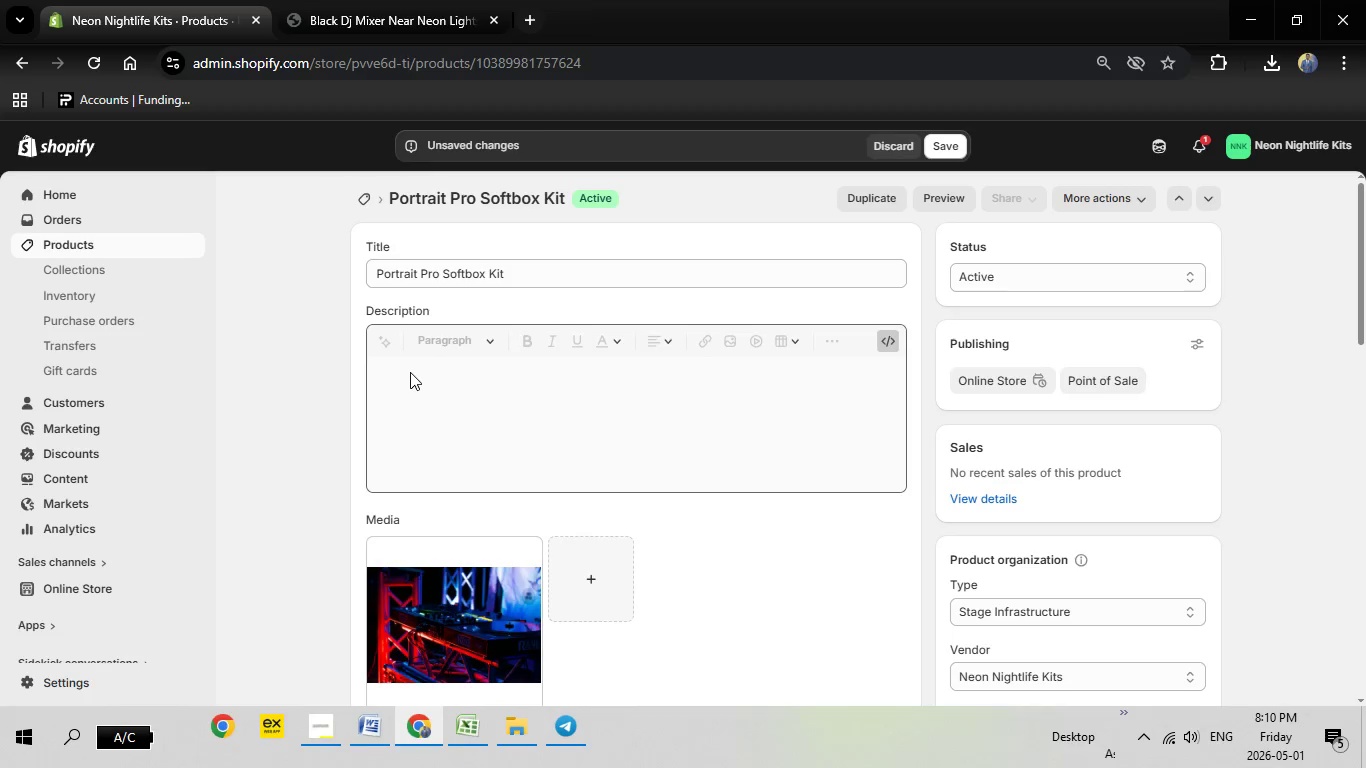 
right_click([408, 368])
 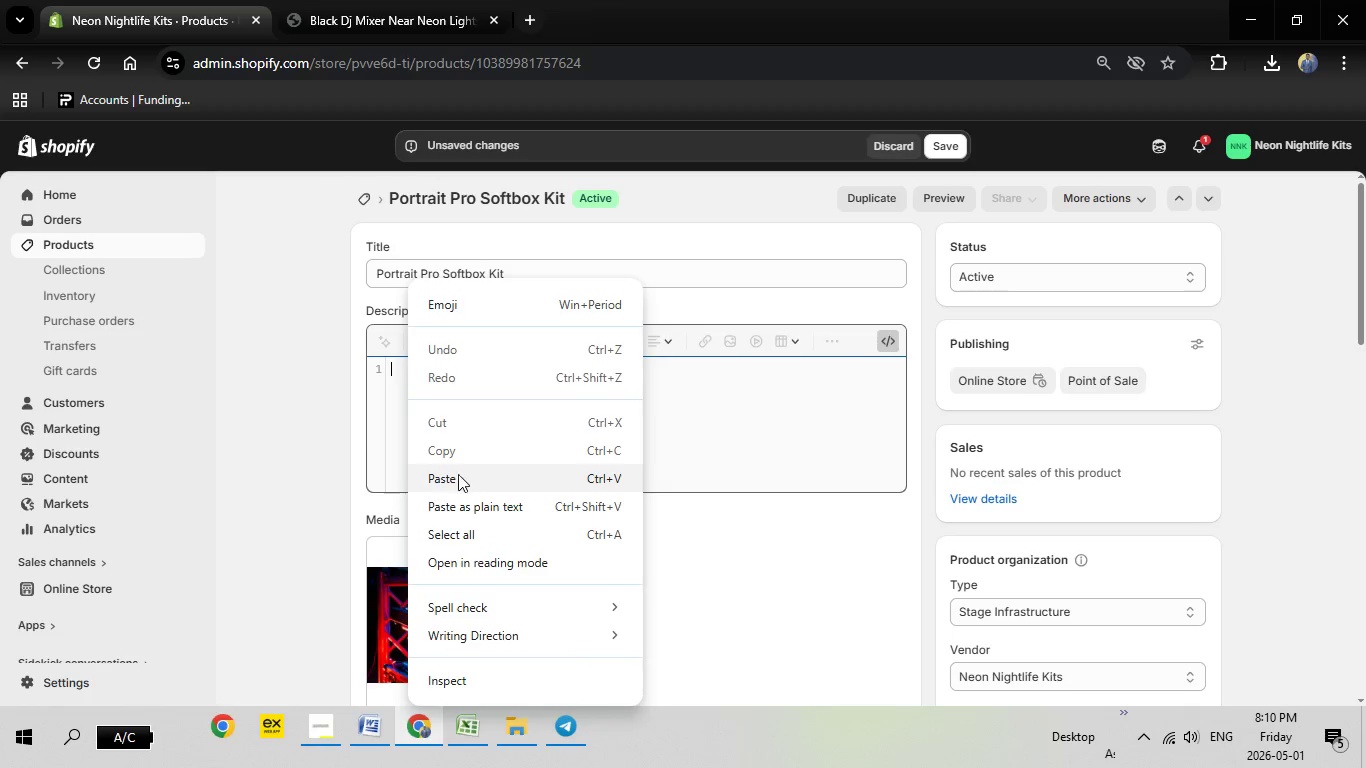 
left_click([458, 474])
 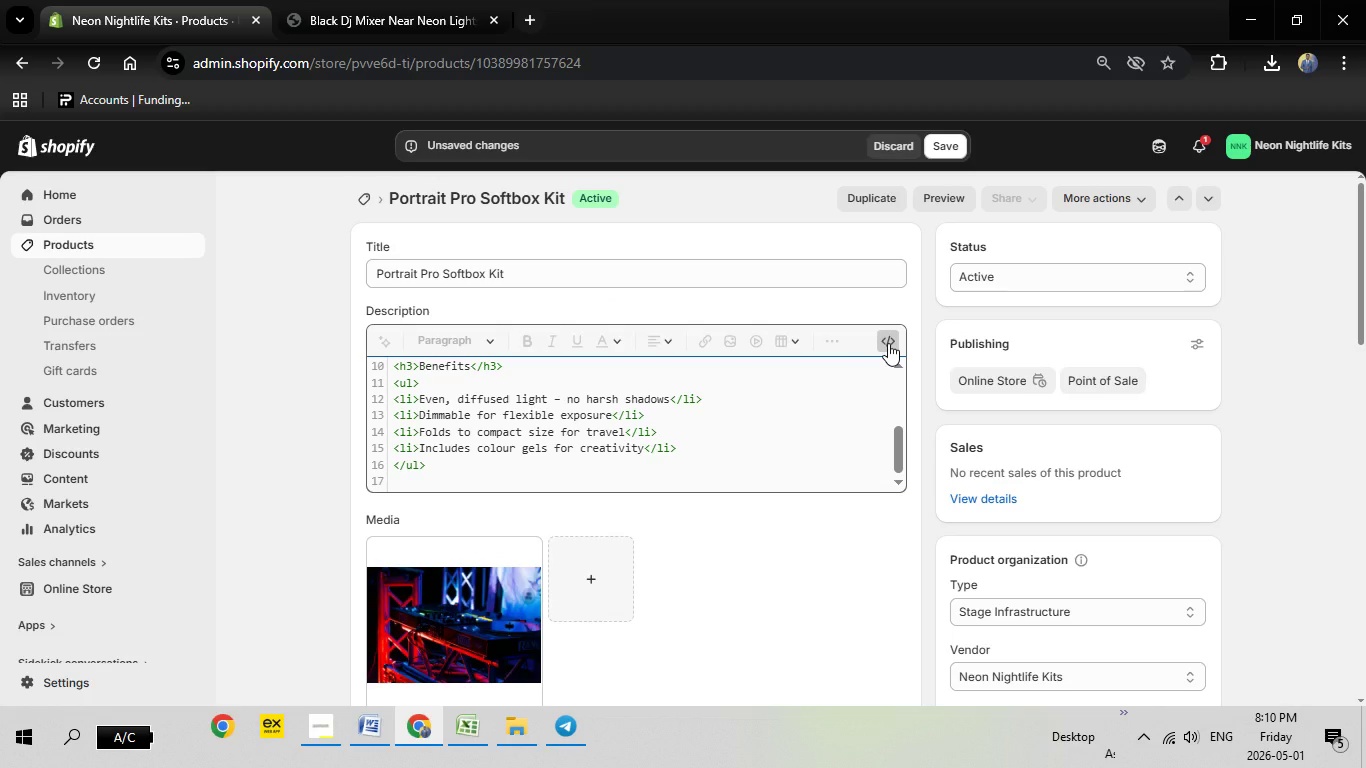 
left_click([888, 343])
 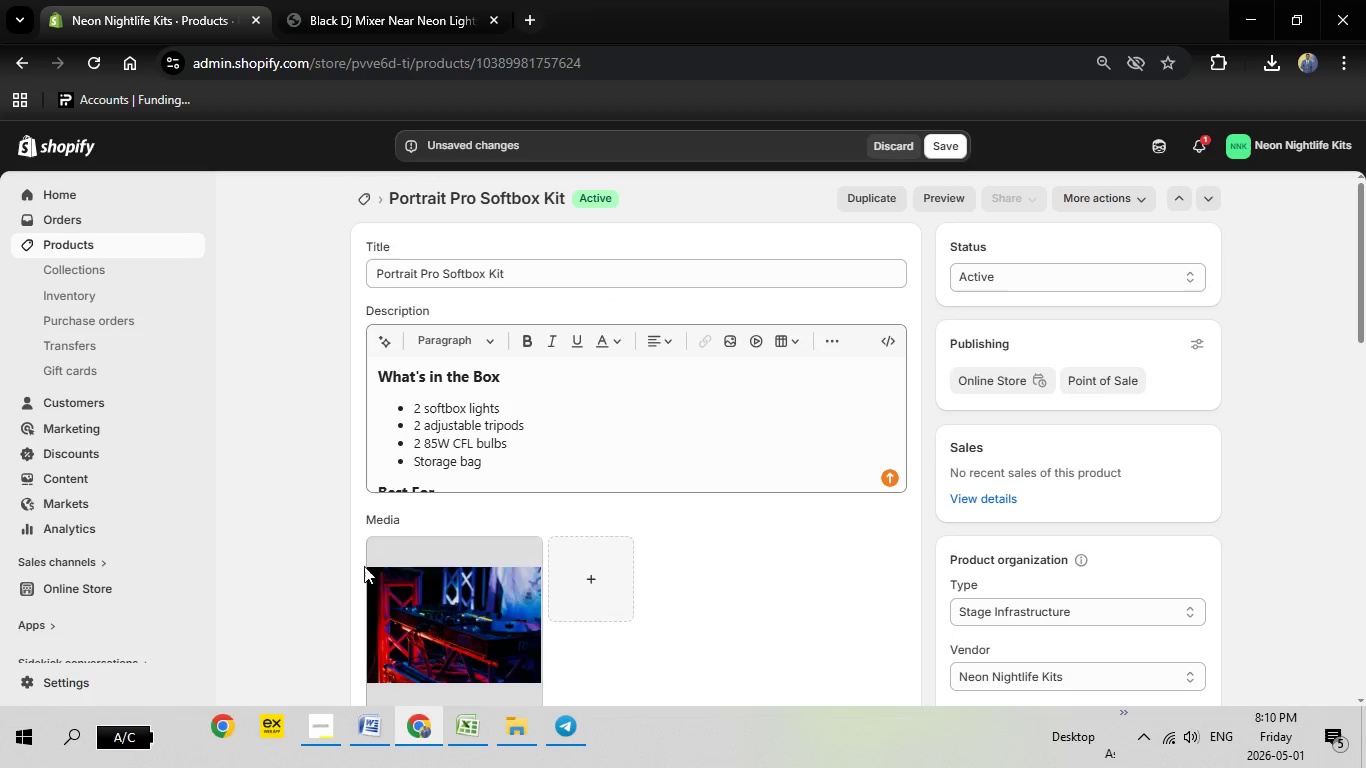 
left_click([378, 553])
 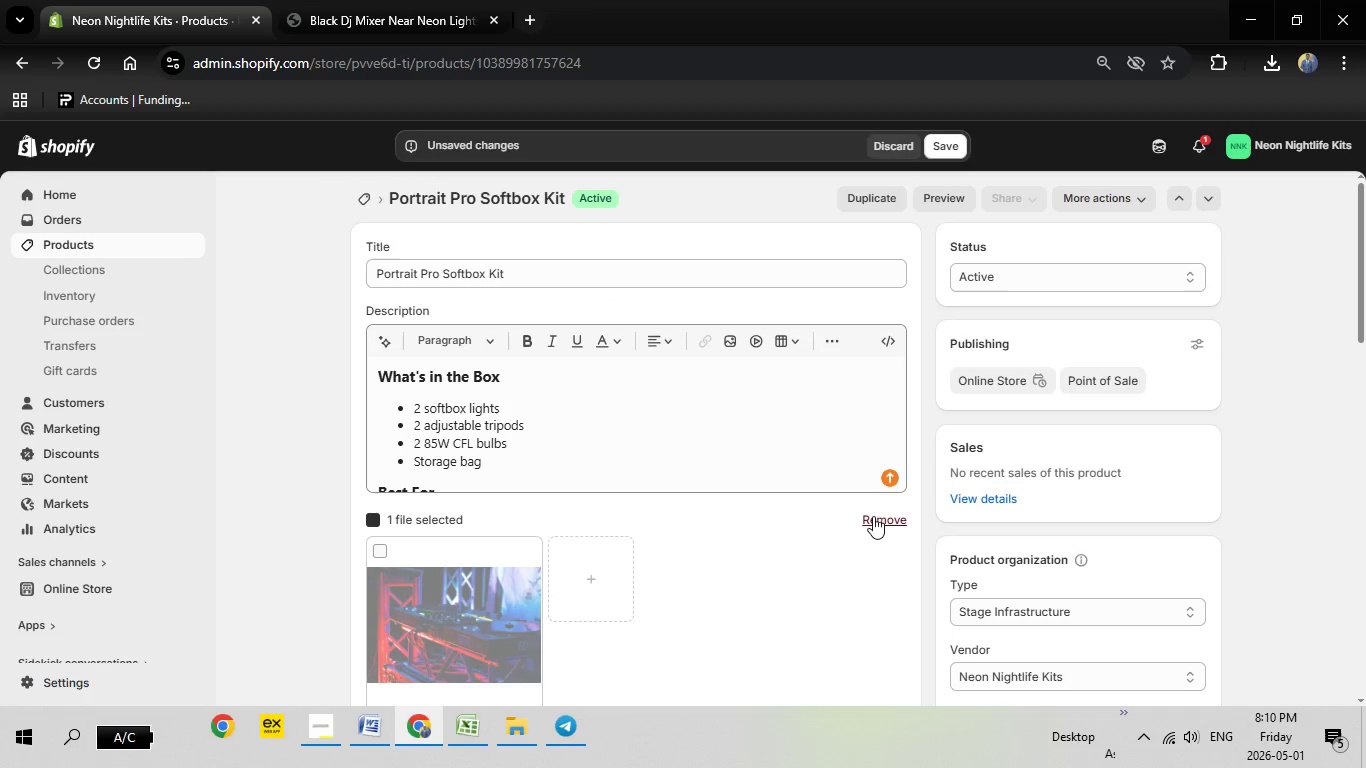 
left_click([872, 511])
 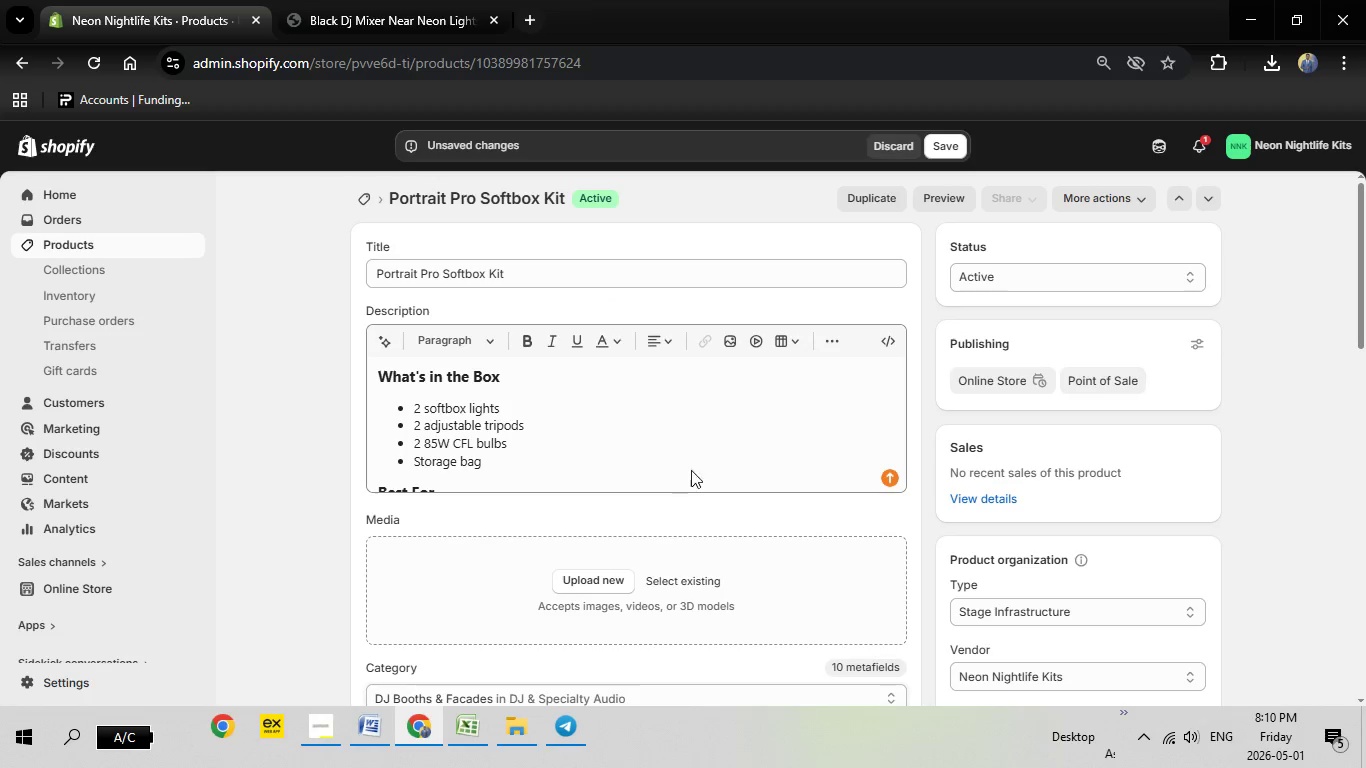 
scroll: coordinate [732, 475], scroll_direction: down, amount: 2.0
 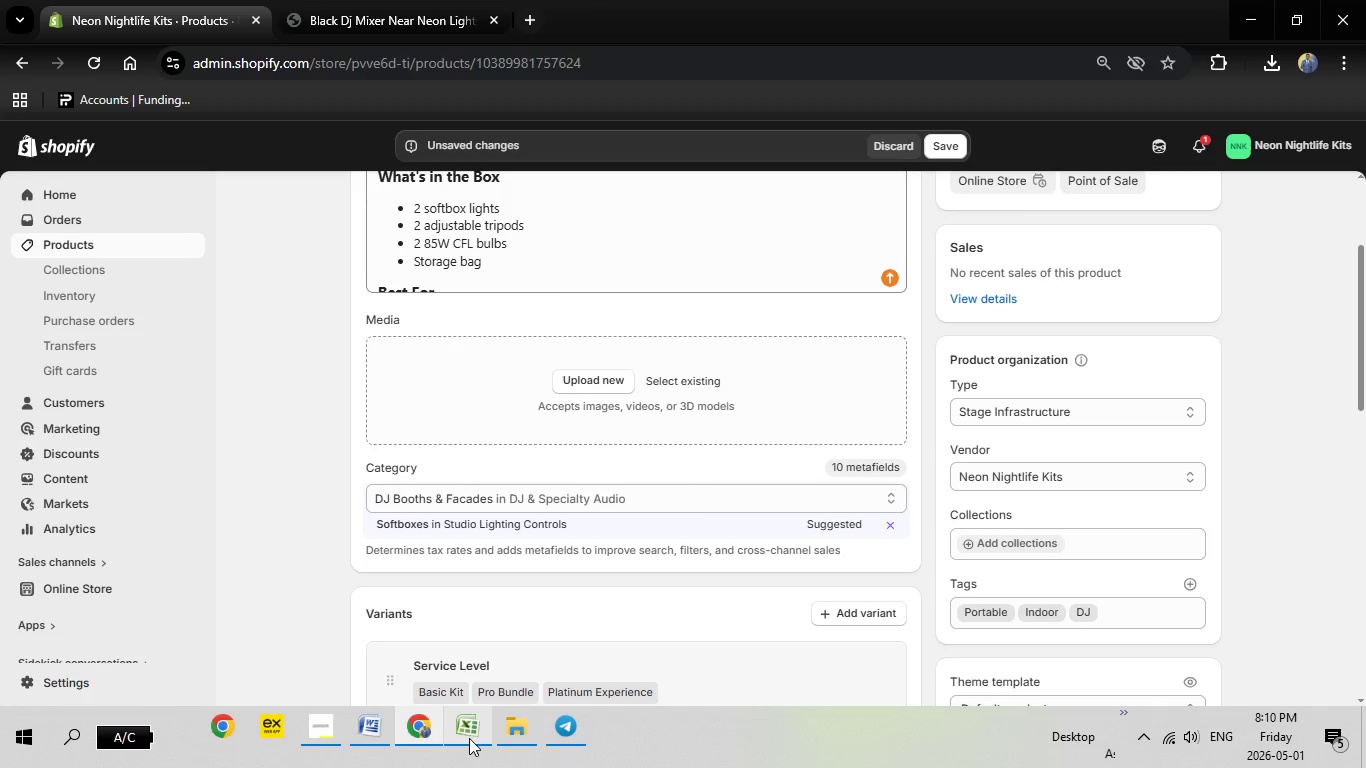 
left_click([469, 738])
 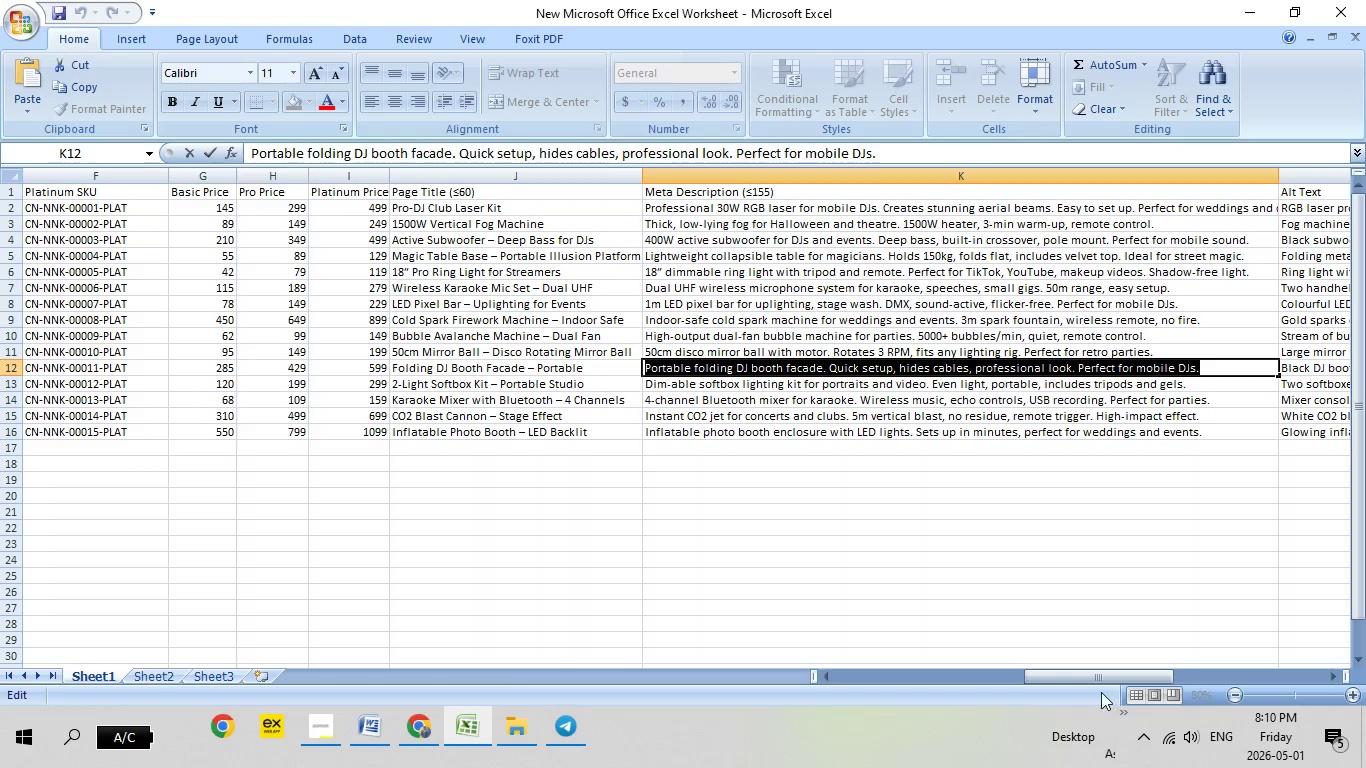 
left_click_drag(start_coordinate=[1090, 679], to_coordinate=[631, 637])
 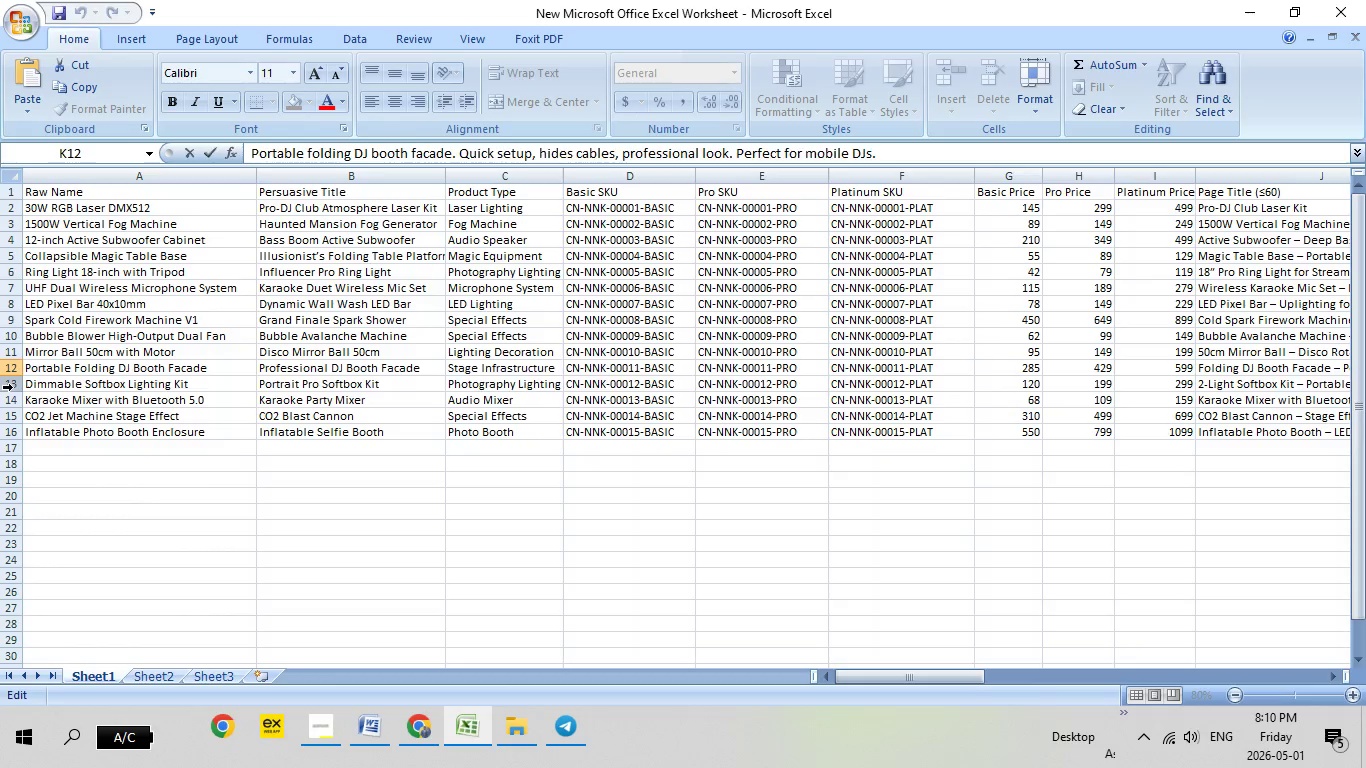 
left_click([13, 387])
 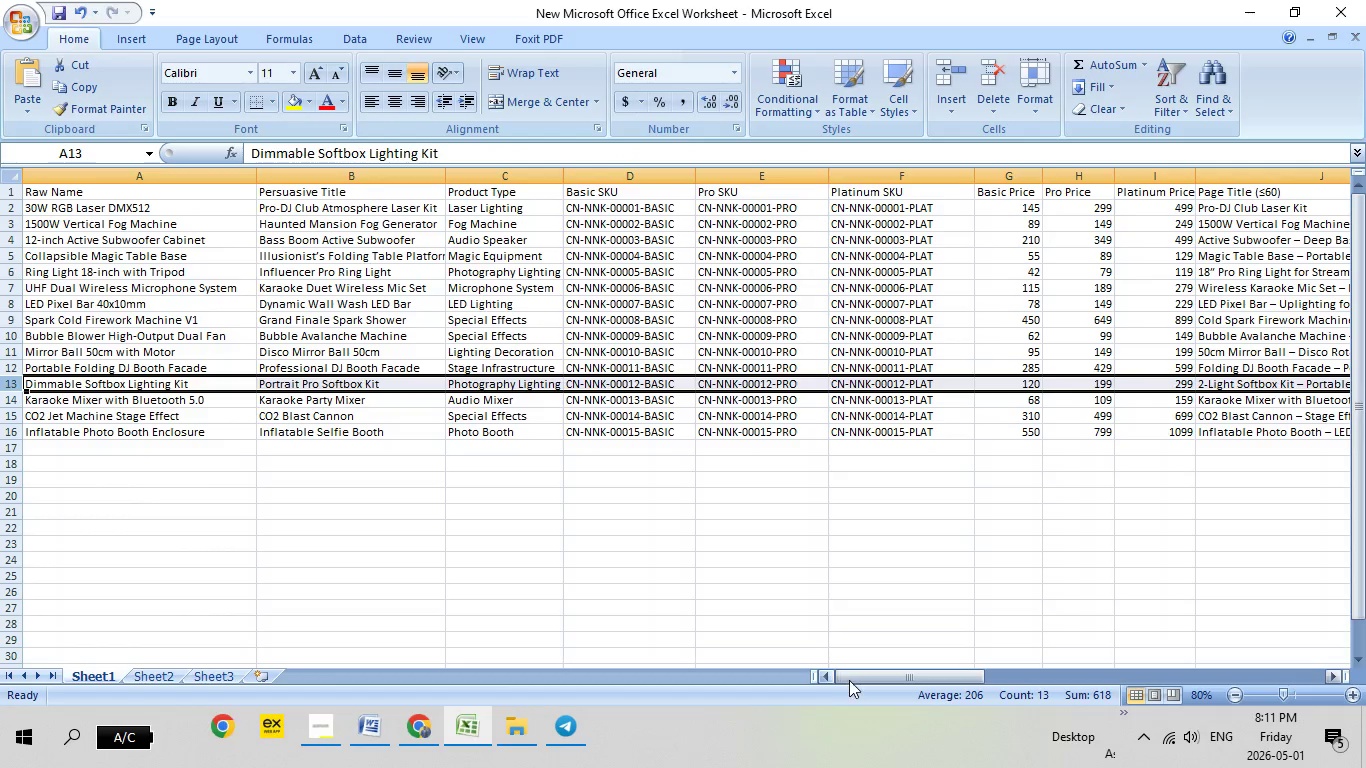 
left_click_drag(start_coordinate=[853, 680], to_coordinate=[1261, 642])
 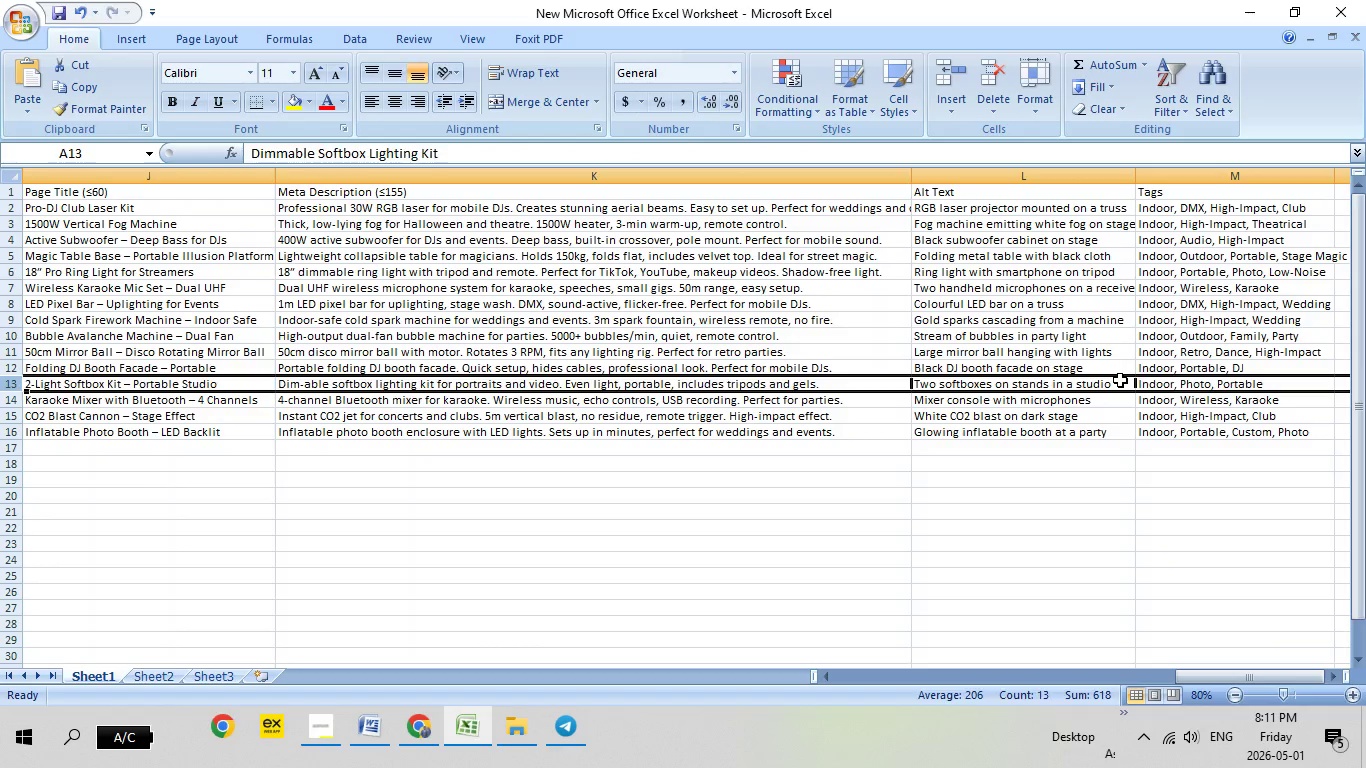 
double_click([1120, 380])
 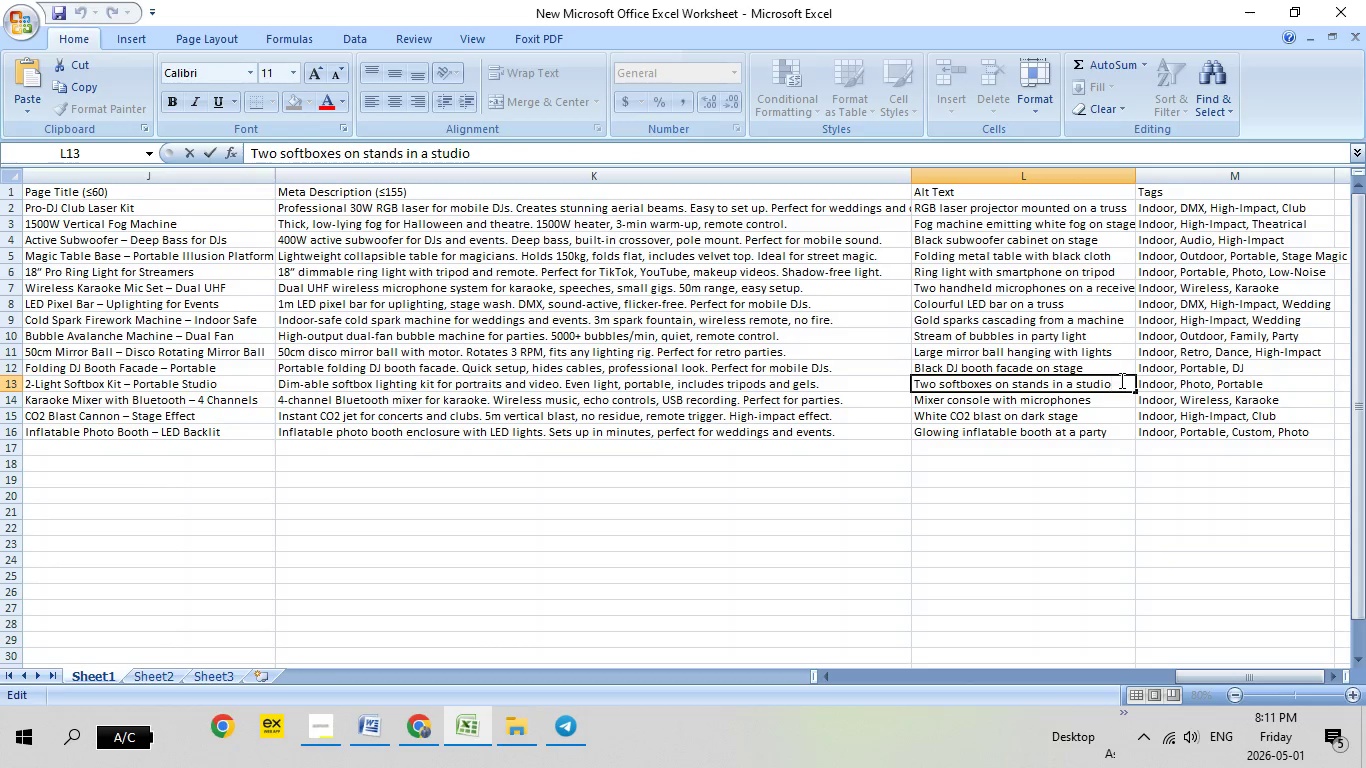 
left_click_drag(start_coordinate=[1120, 380], to_coordinate=[910, 368])
 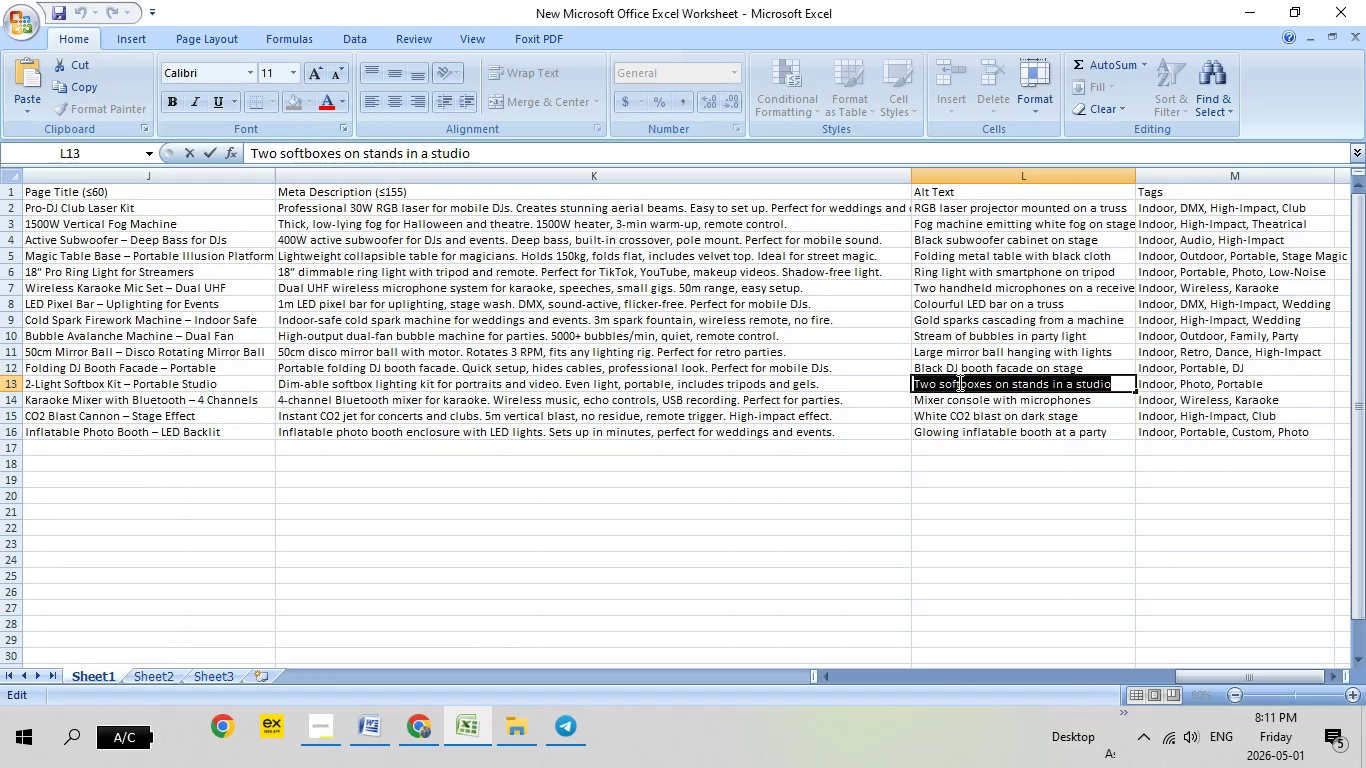 
right_click([958, 382])
 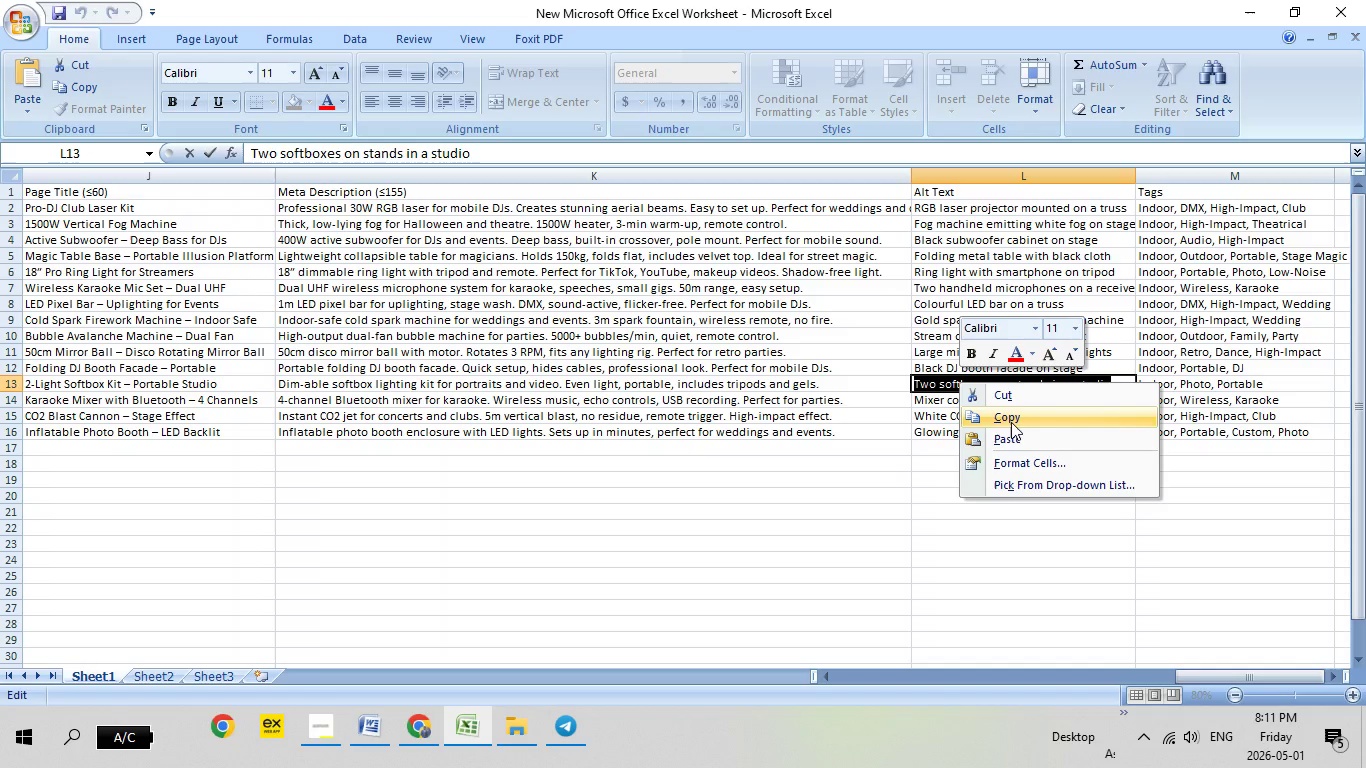 
left_click([1011, 422])
 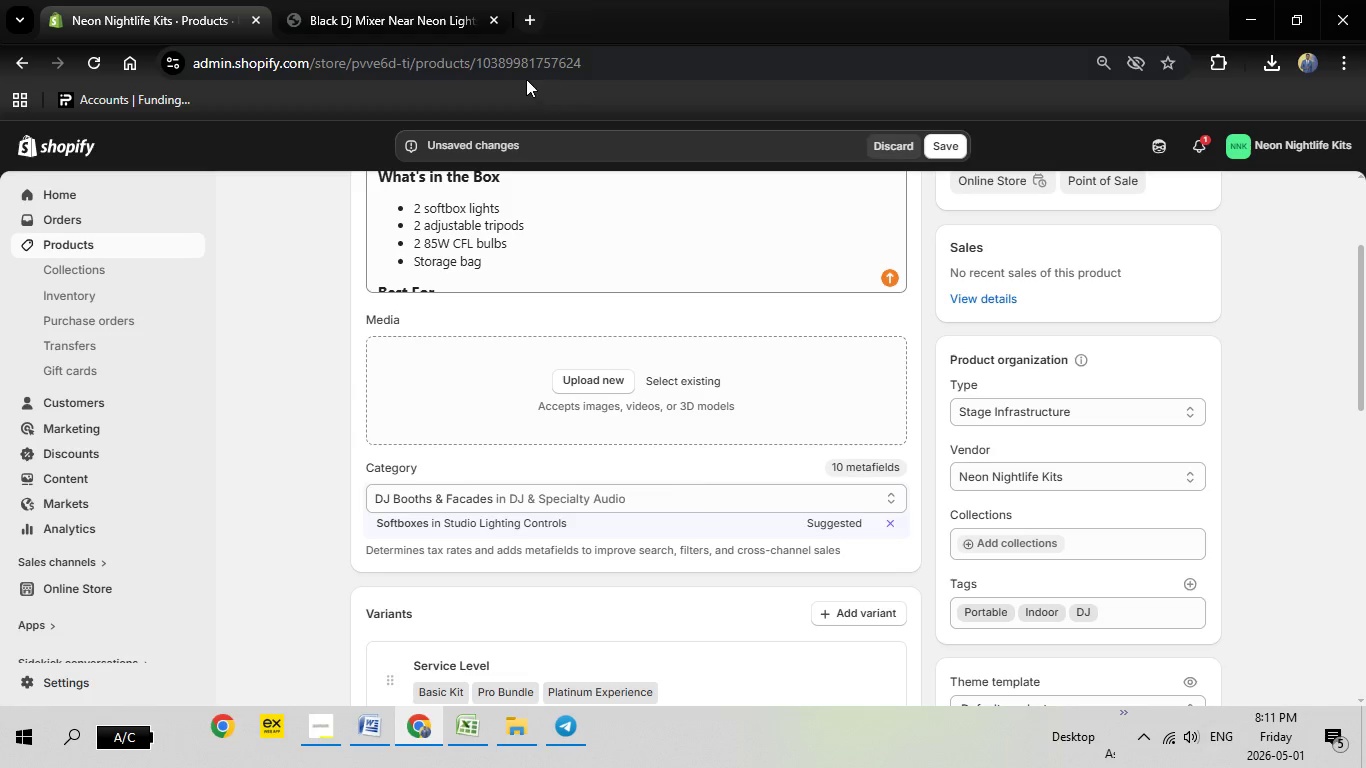 
left_click([442, 1])
 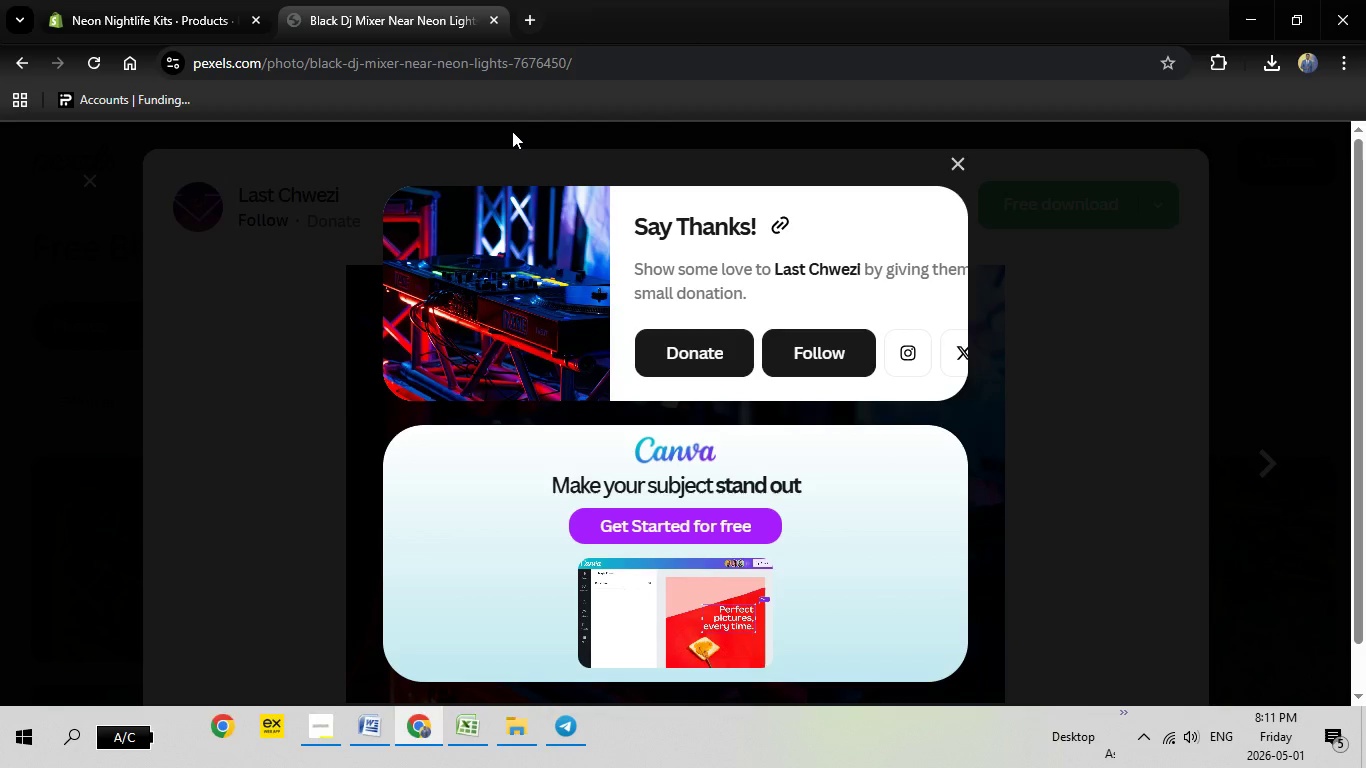 
key(Escape)
 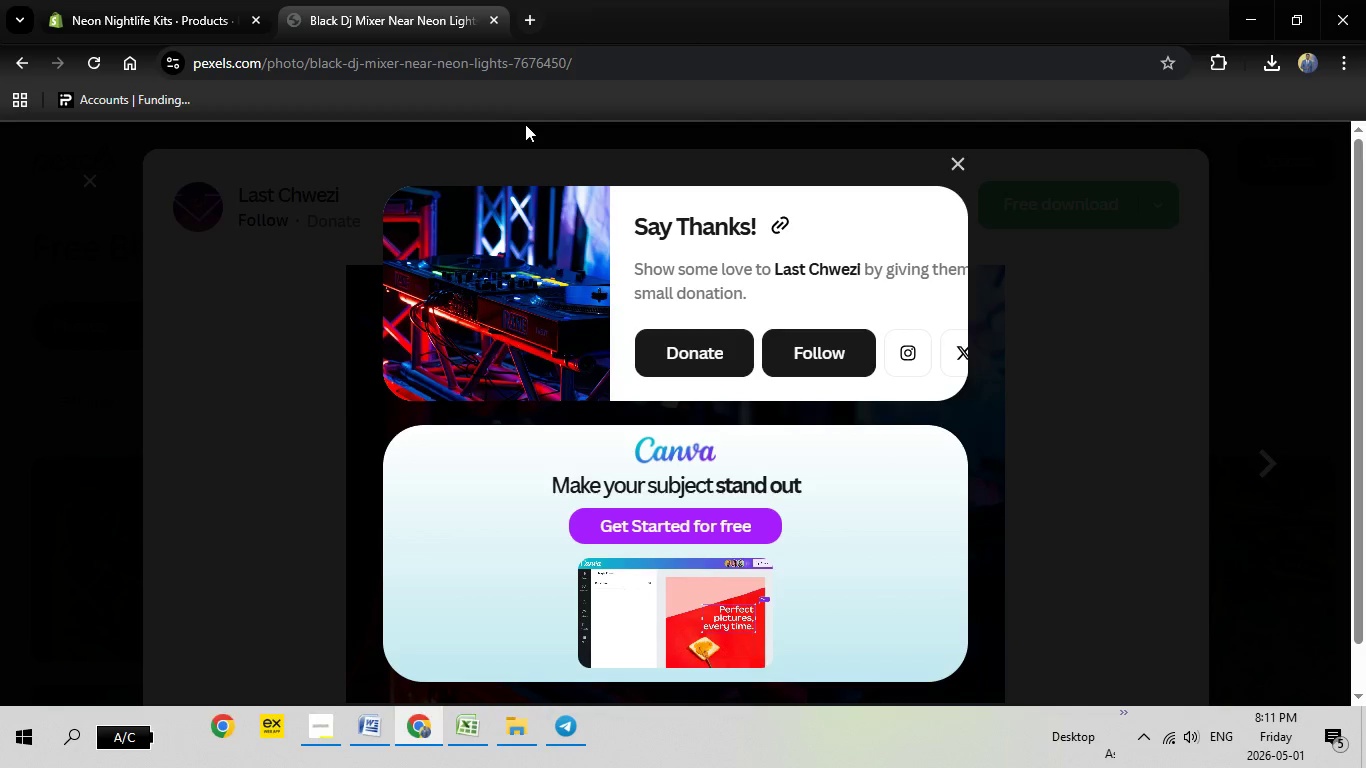 
key(Escape)
 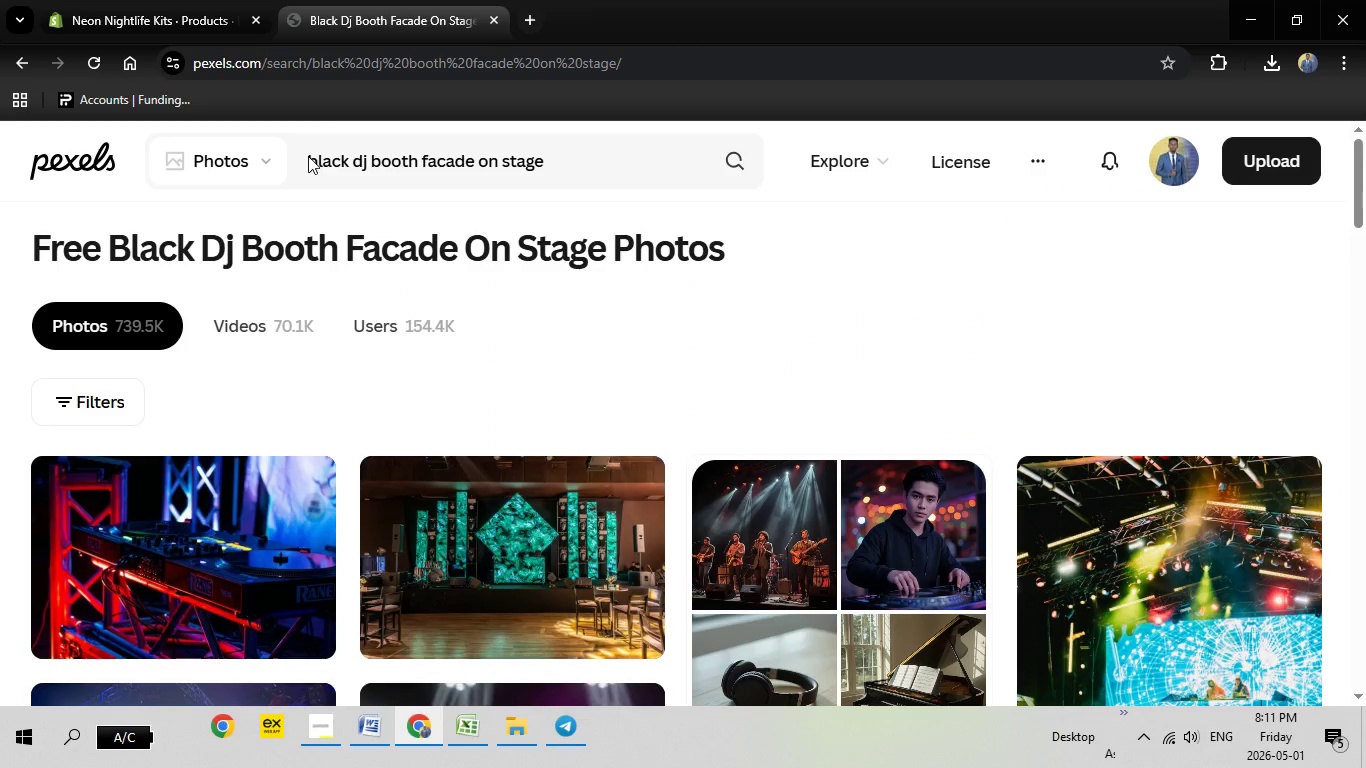 
left_click_drag(start_coordinate=[308, 157], to_coordinate=[630, 172])
 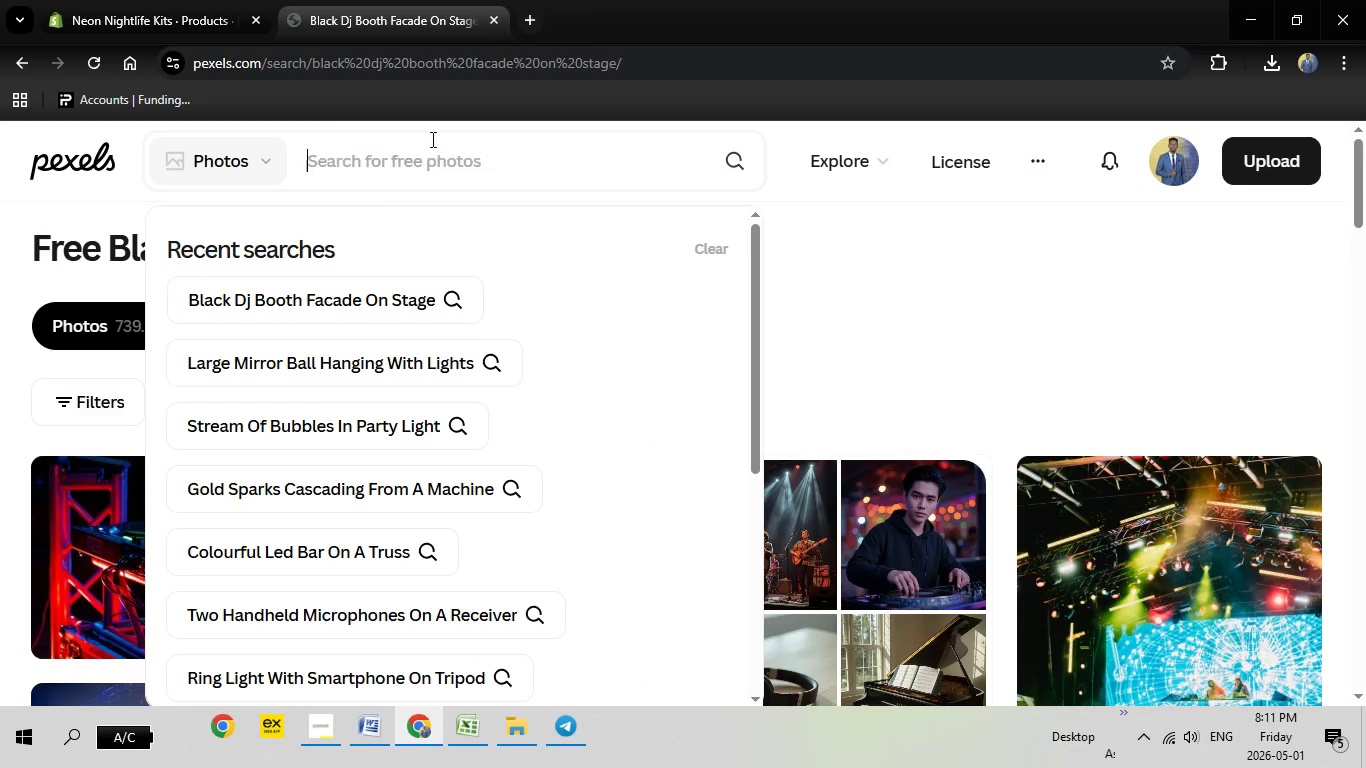 
key(Backspace)
 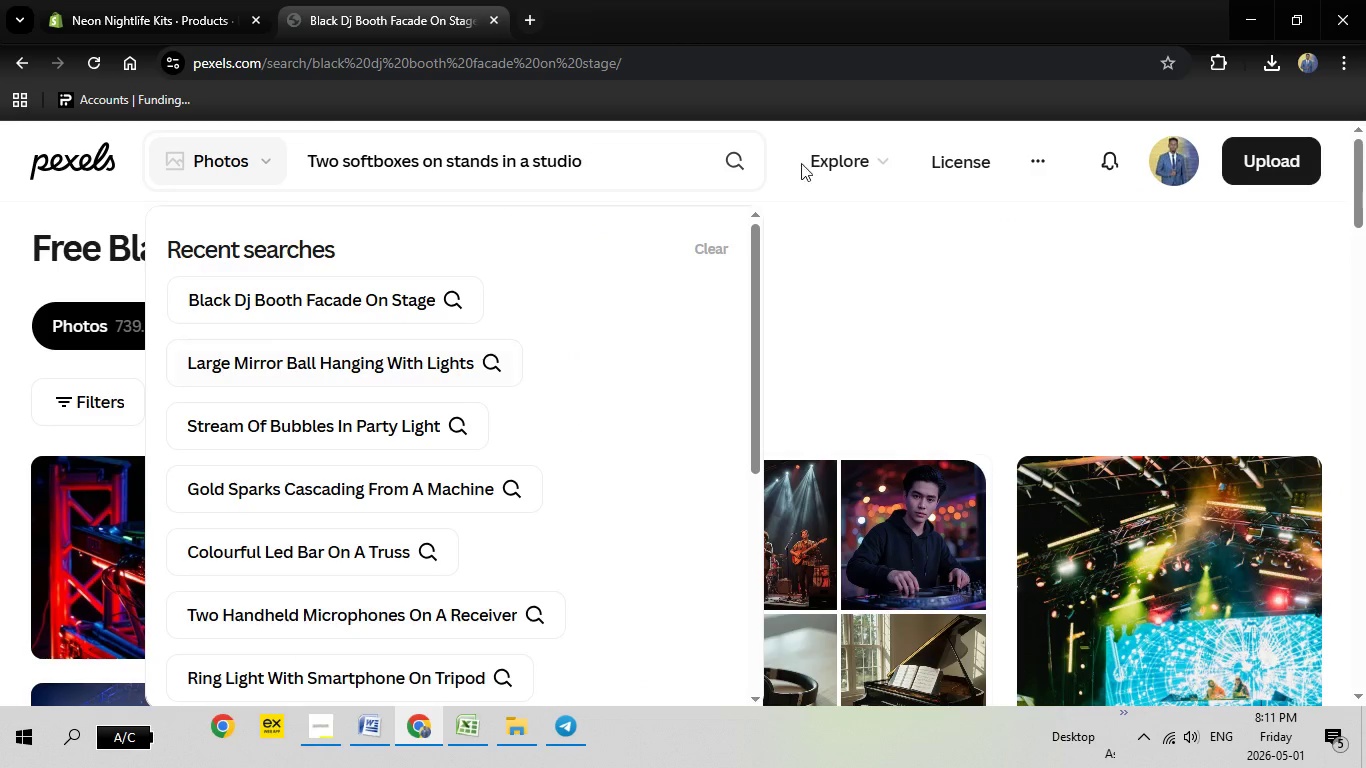 
left_click([727, 153])
 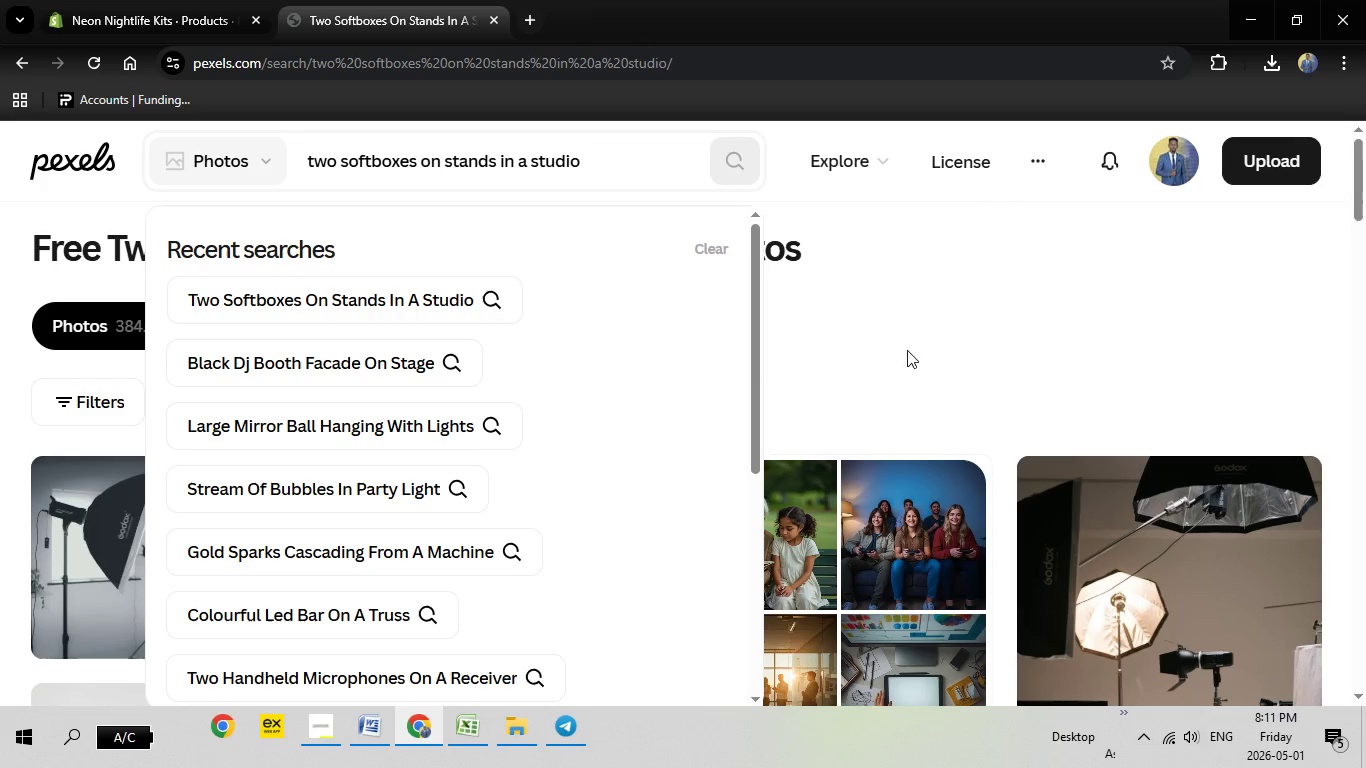 
wait(14.31)
 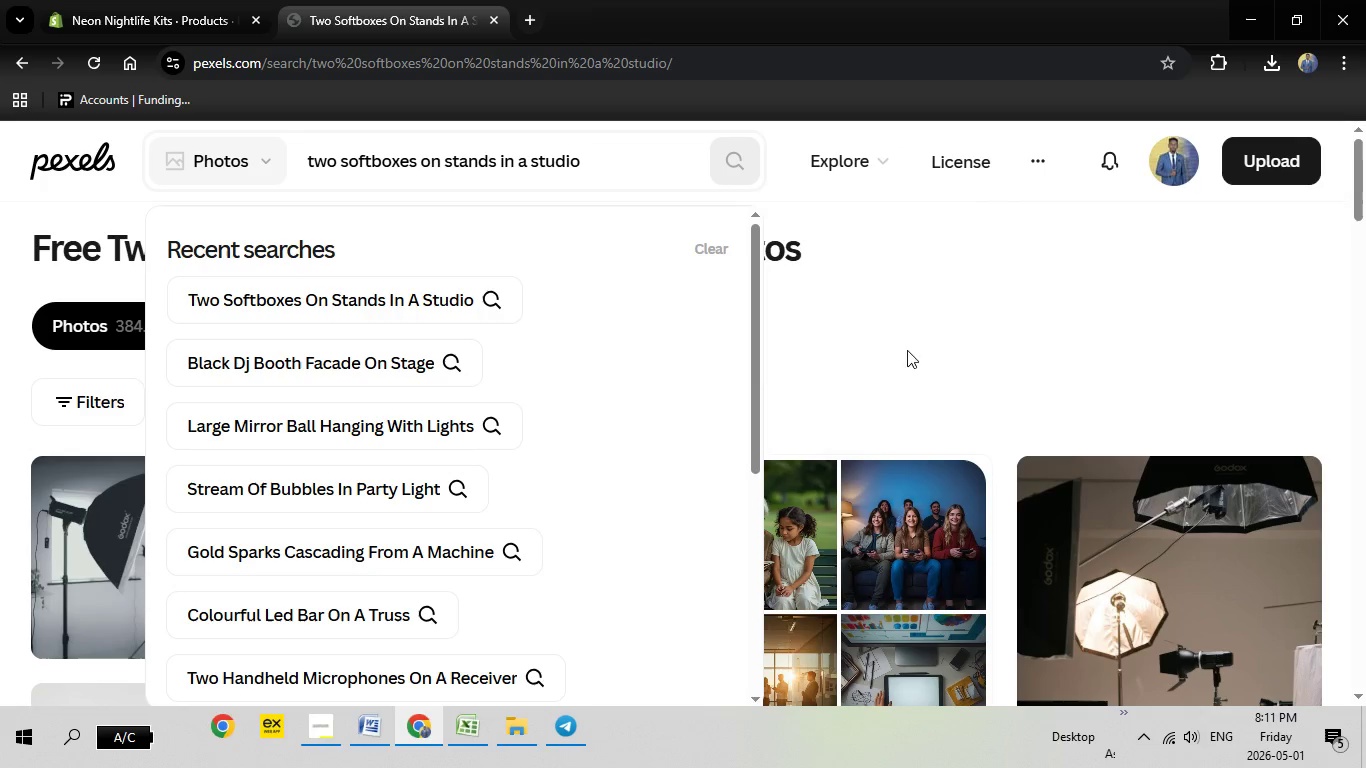 
left_click([174, 560])
 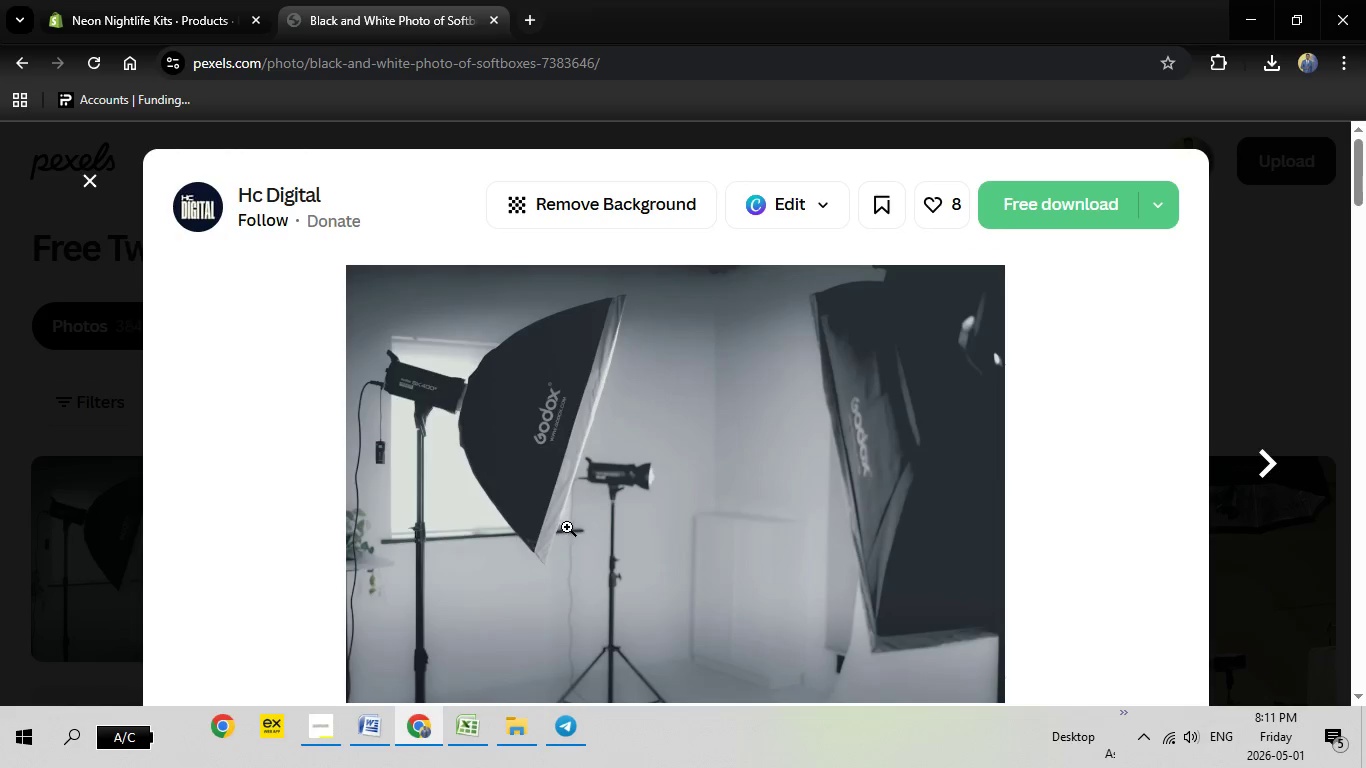 
wait(9.74)
 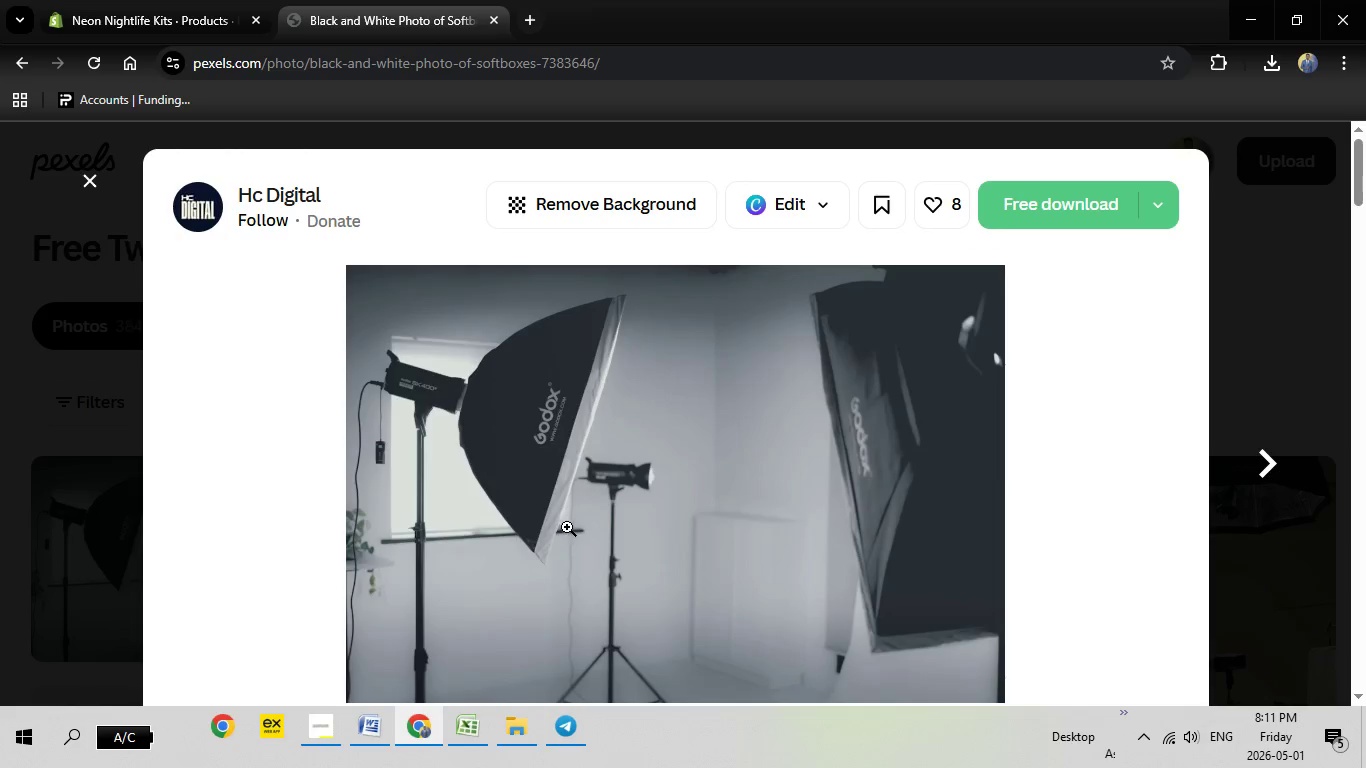 
left_click([1052, 205])
 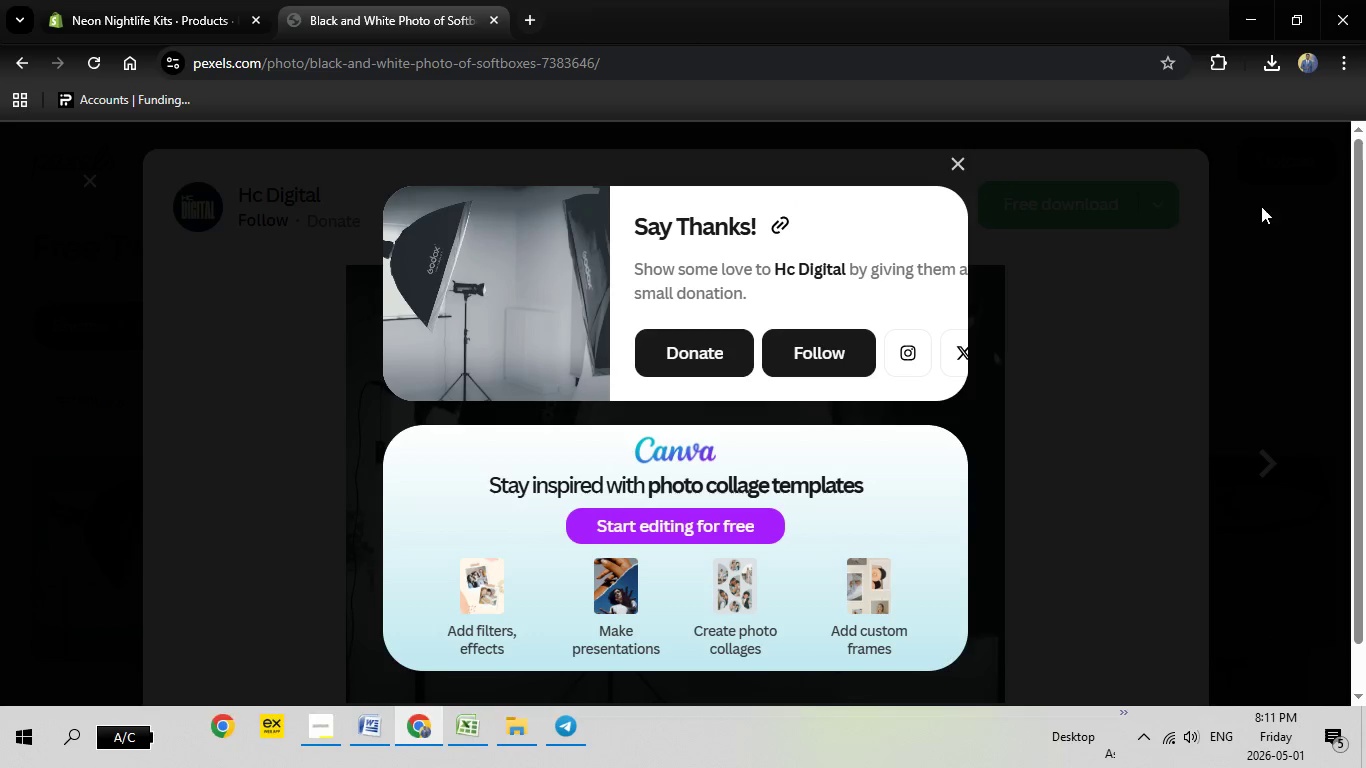 
mouse_move([1208, 294])
 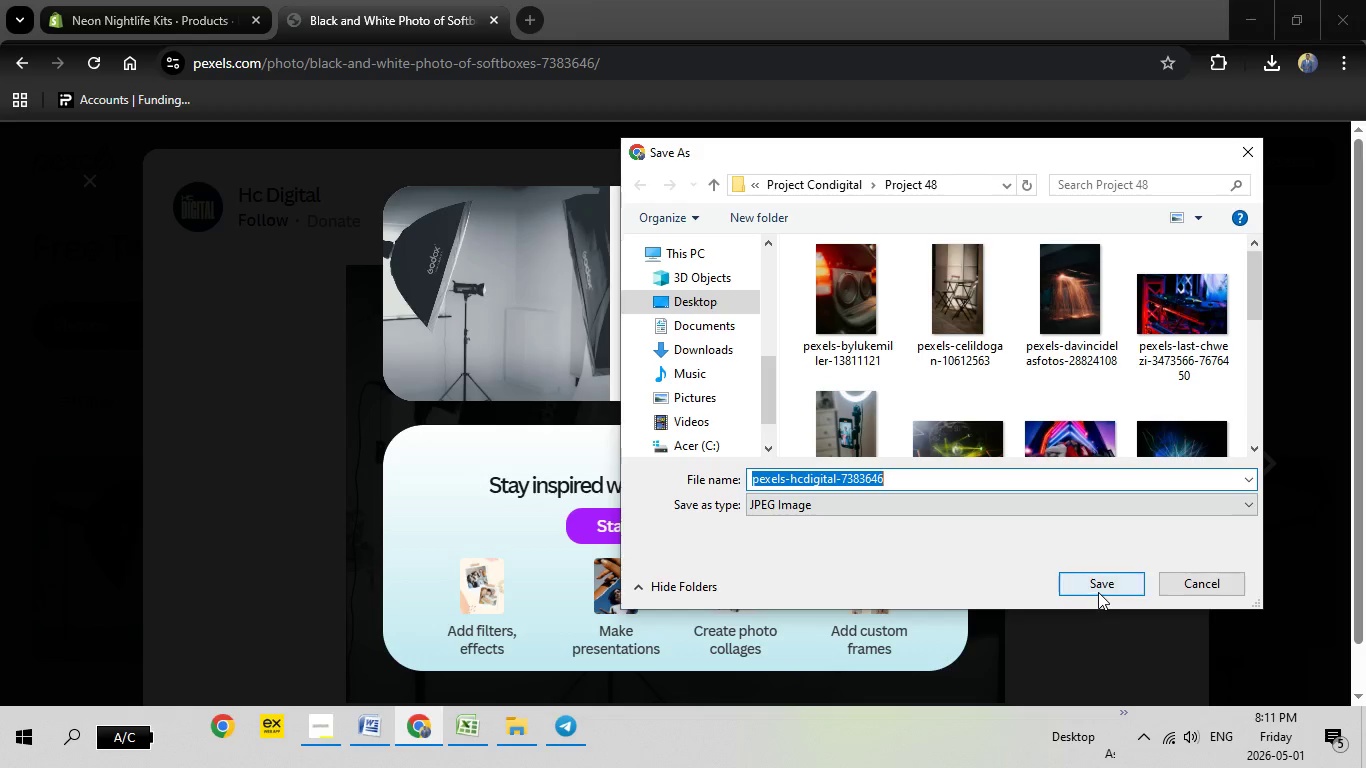 
left_click([1098, 592])
 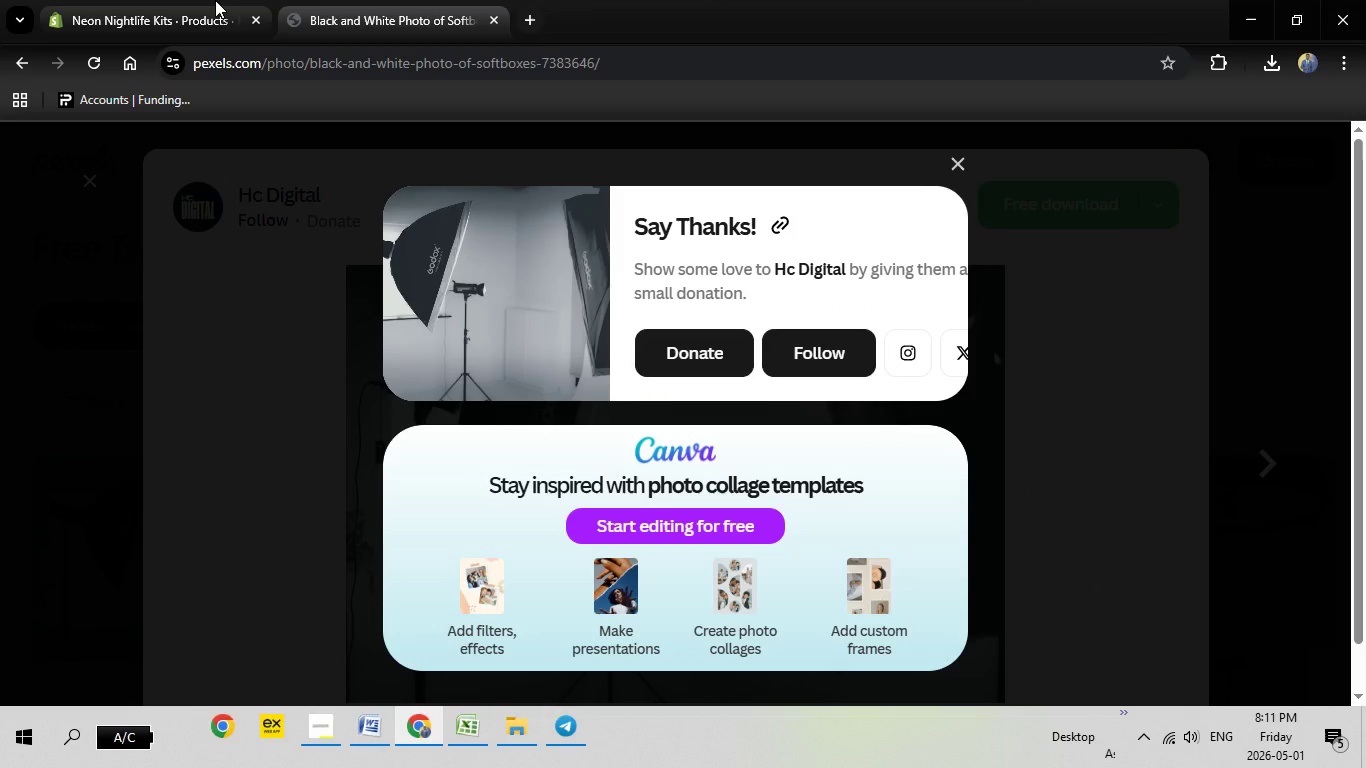 
left_click([215, 0])
 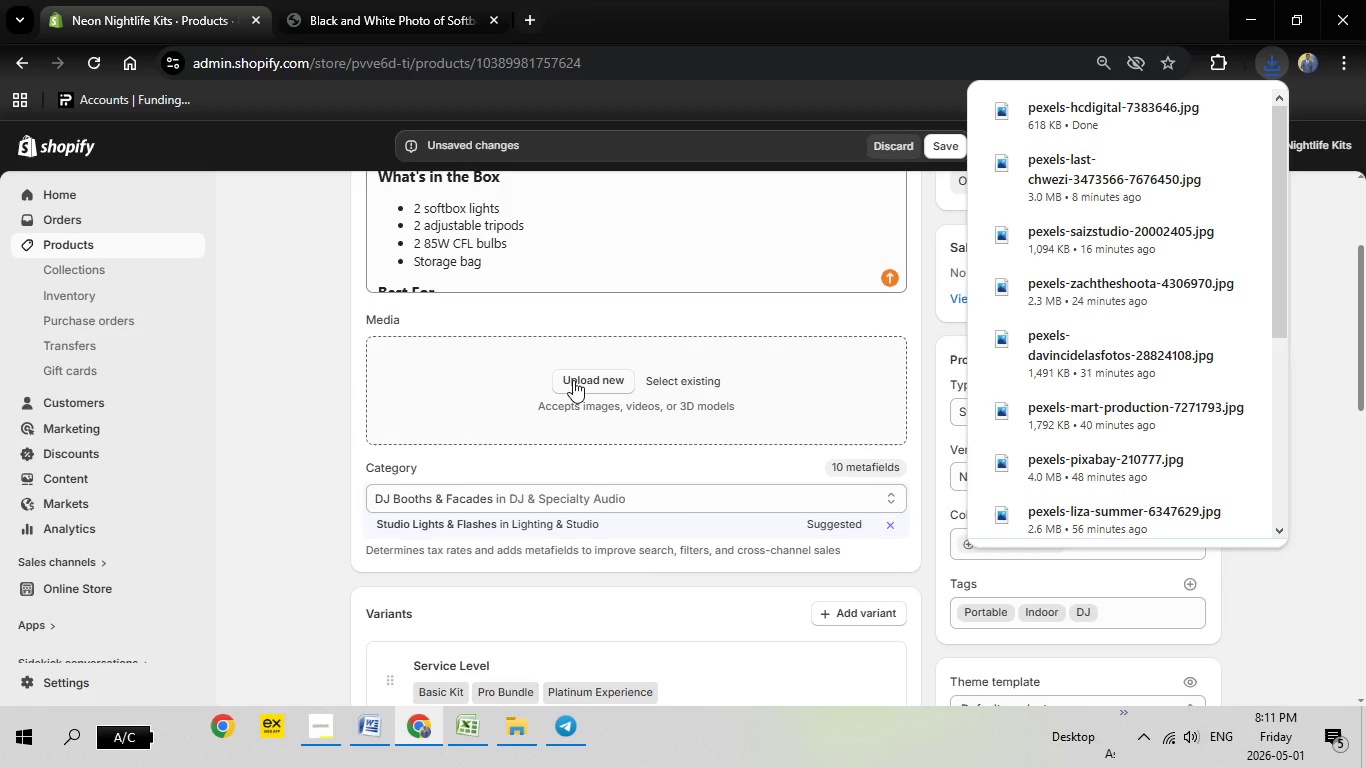 
left_click([573, 380])
 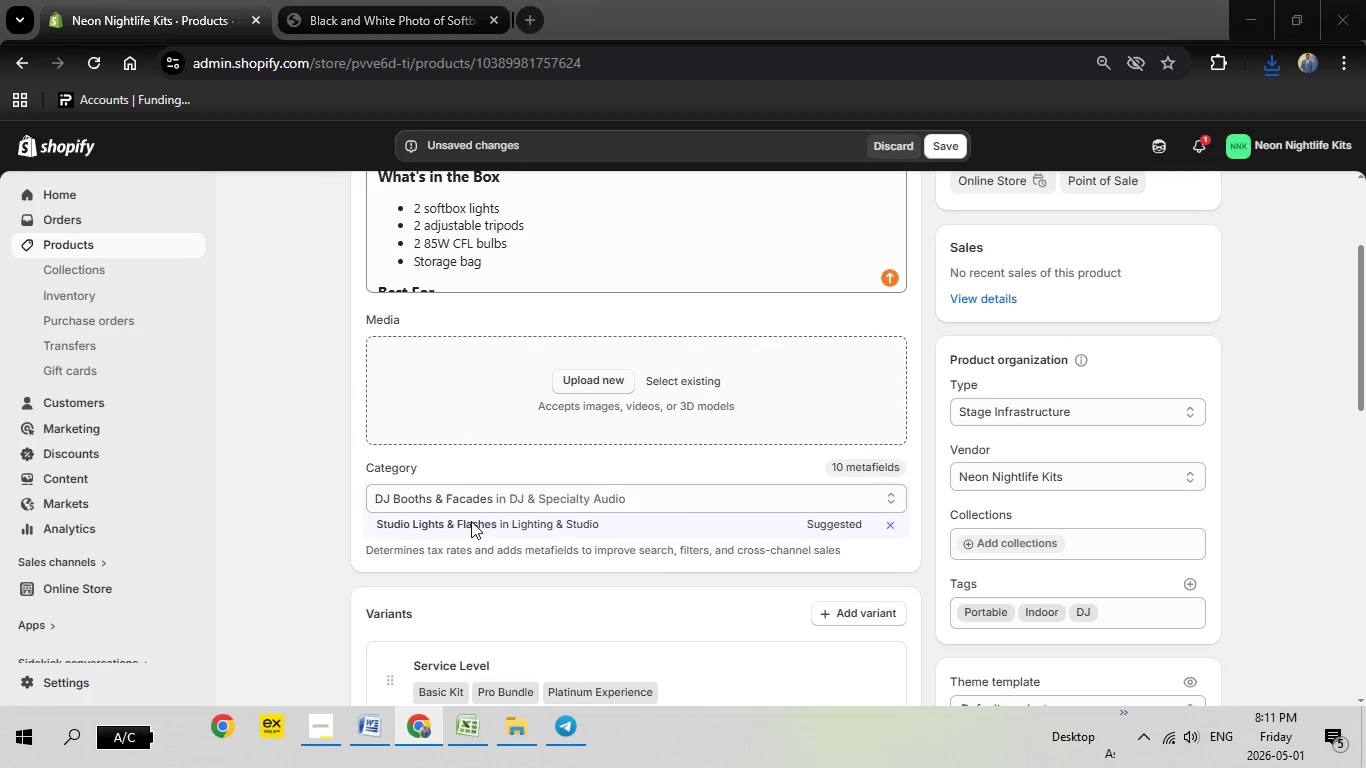 
left_click([471, 521])
 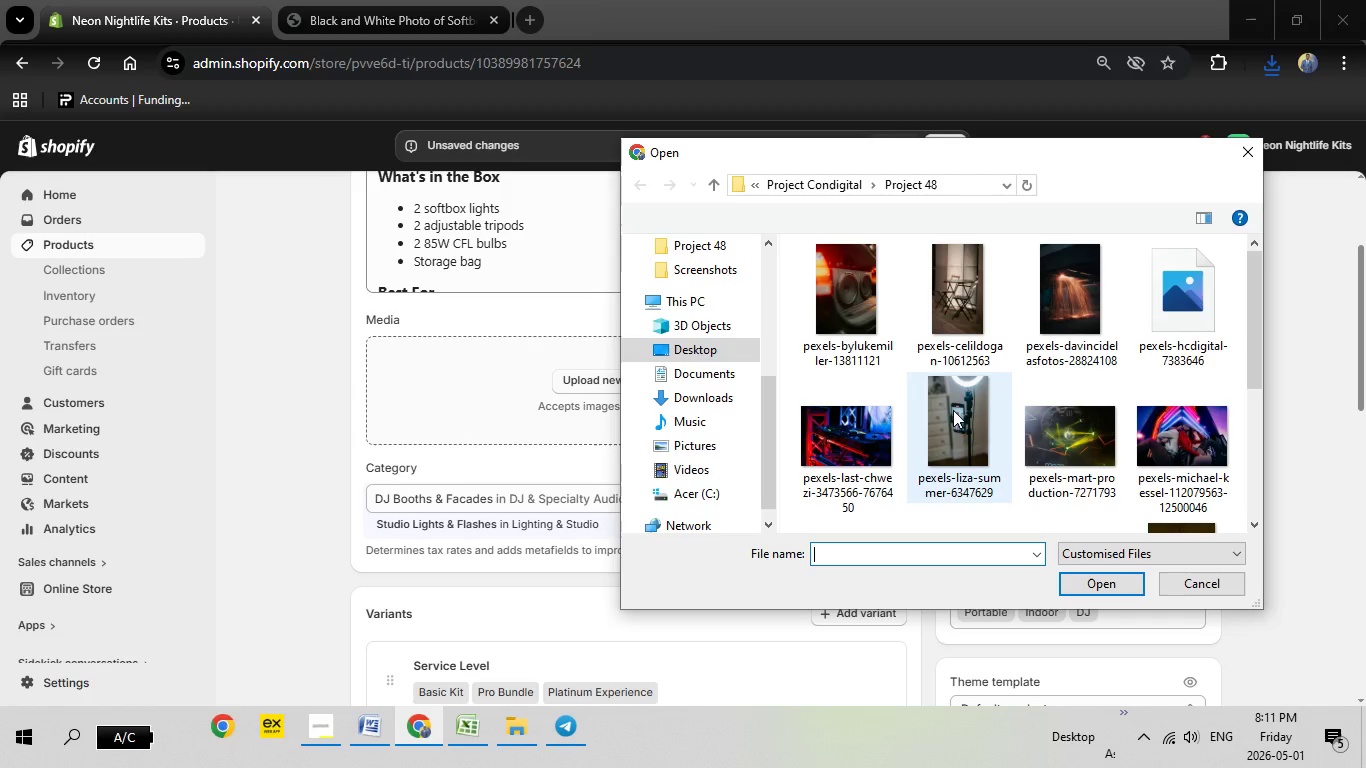 
mouse_move([1192, 312])
 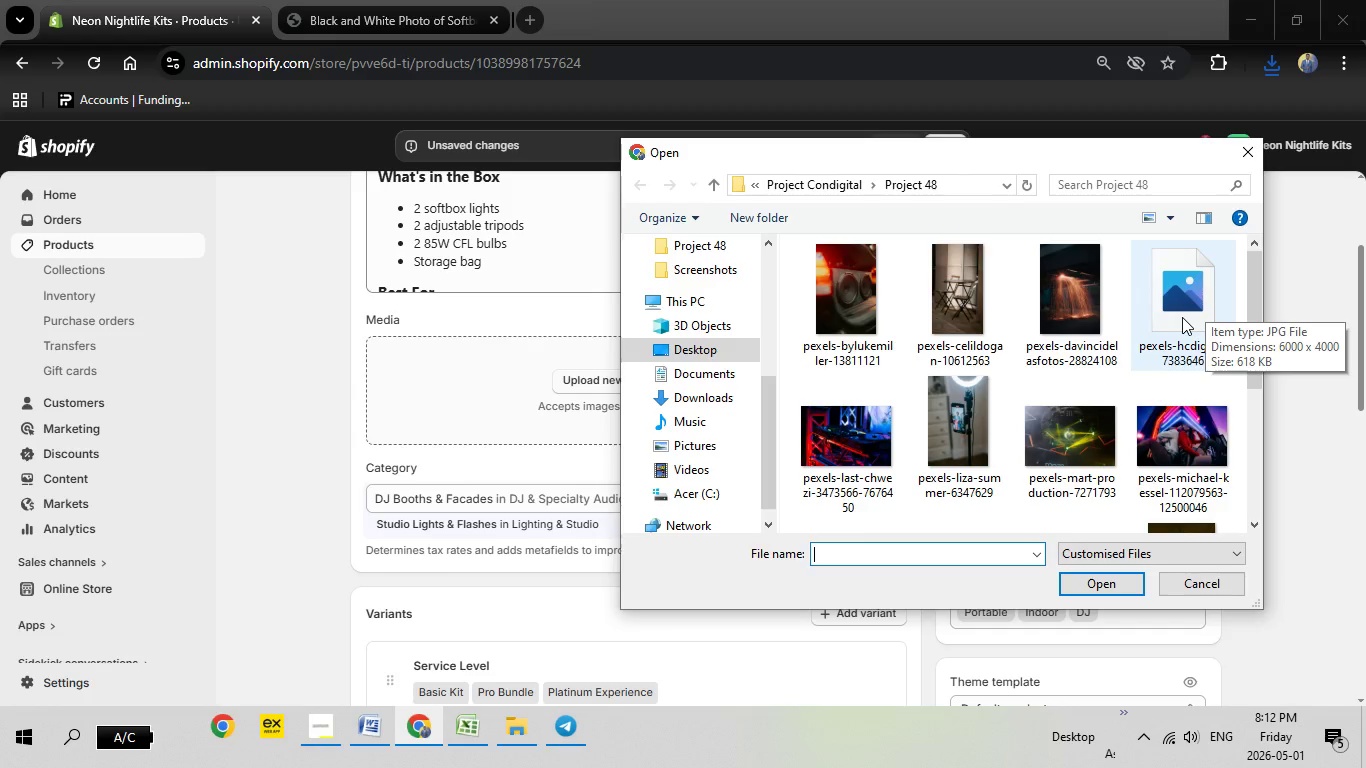 
wait(7.21)
 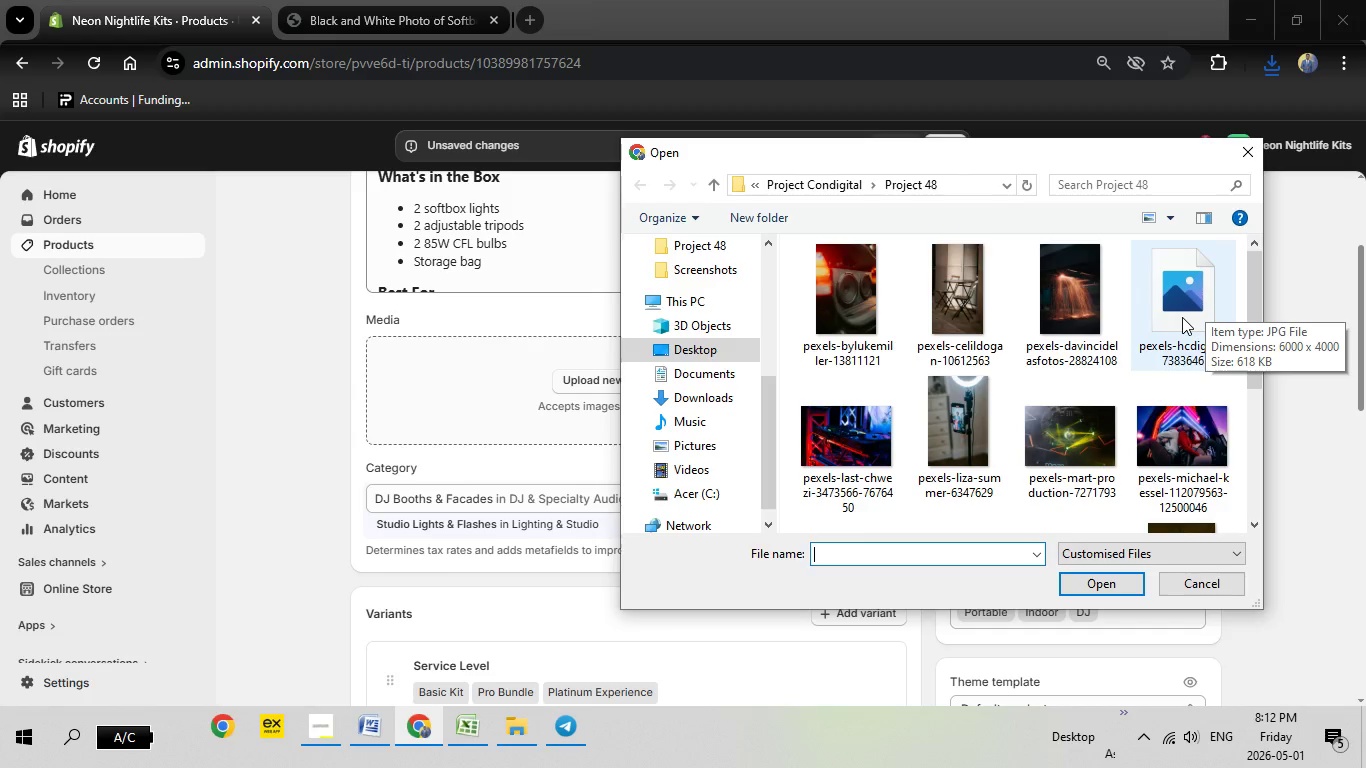 
double_click([1182, 317])
 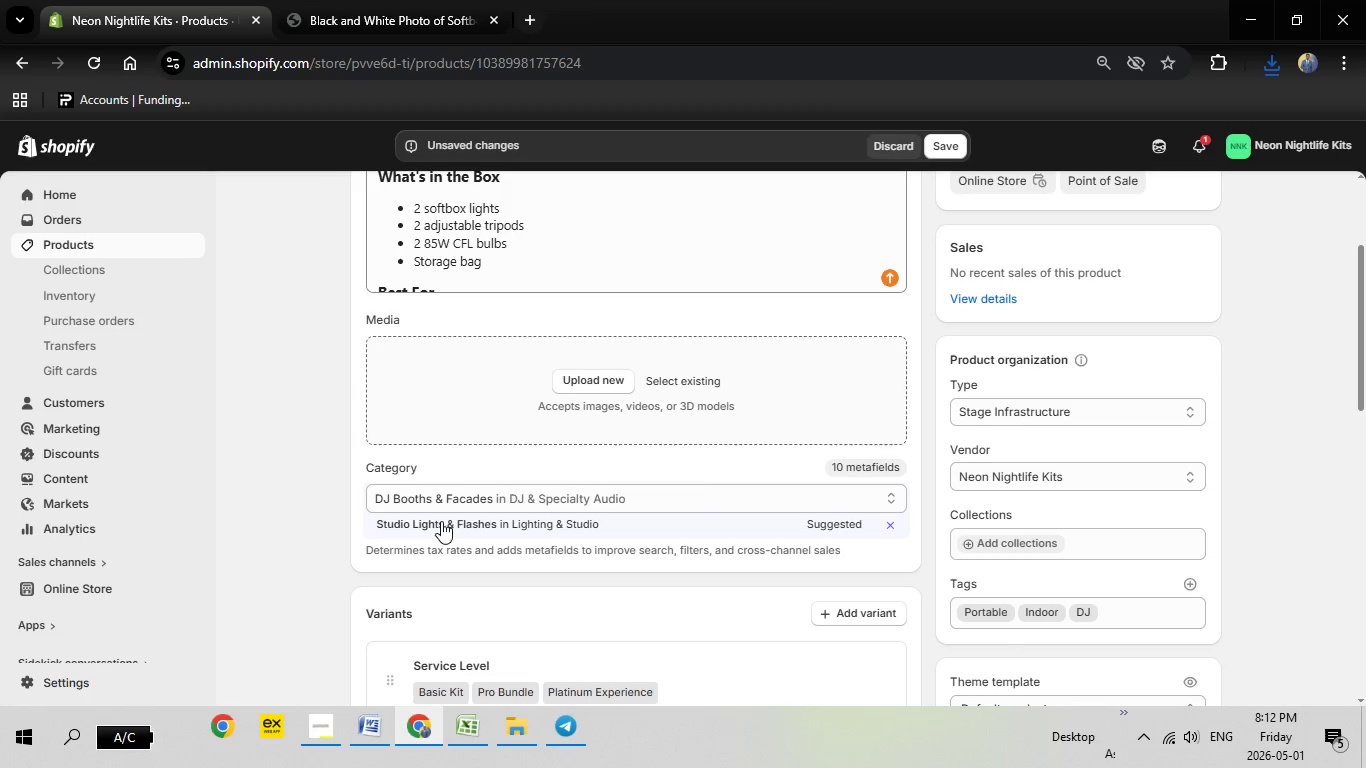 
left_click([441, 521])
 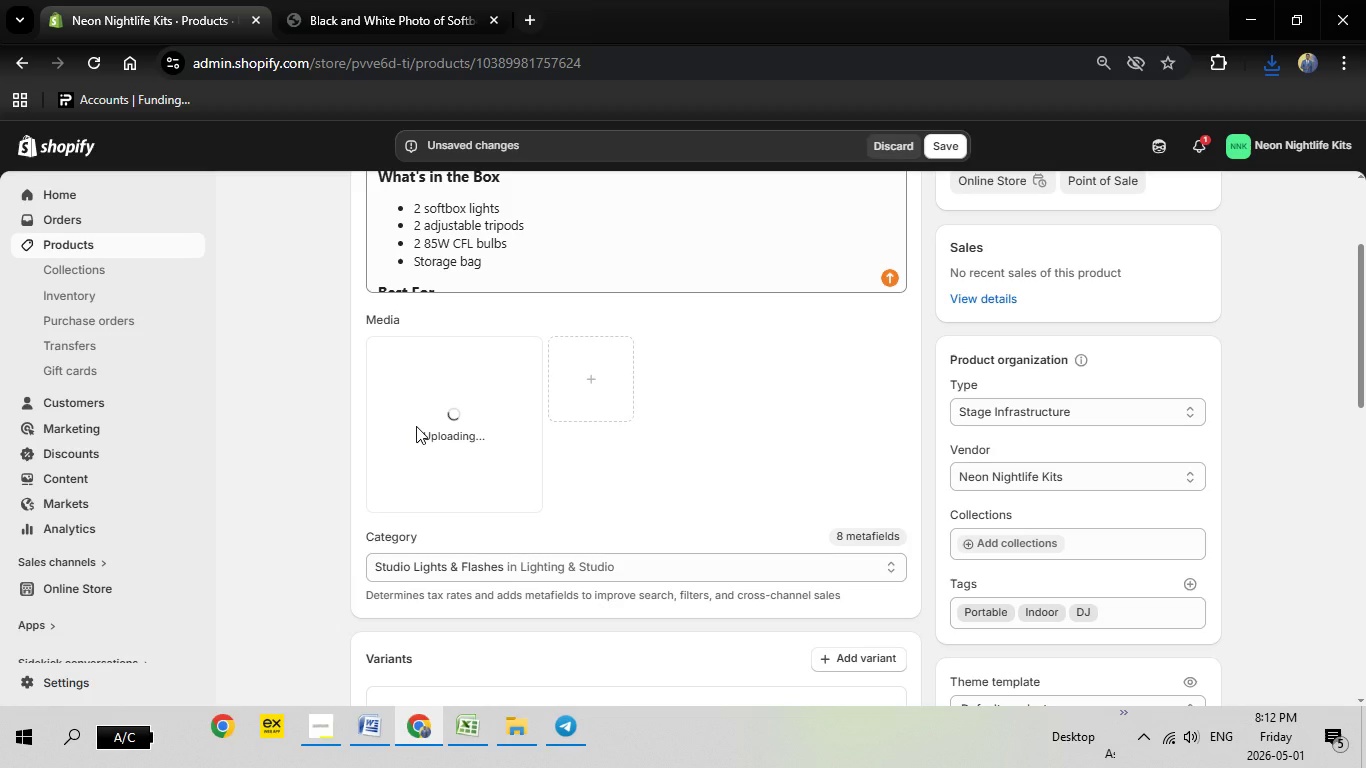 
wait(17.59)
 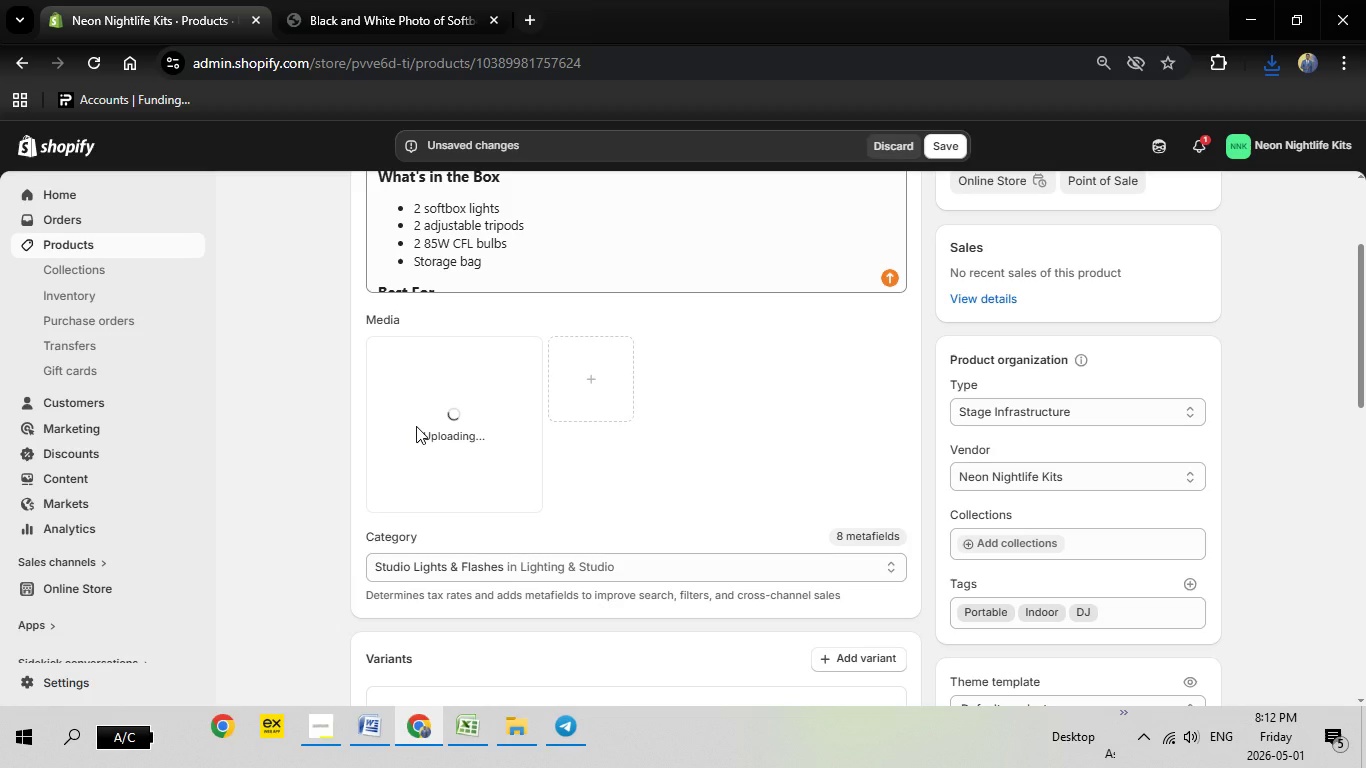 
left_click([442, 413])
 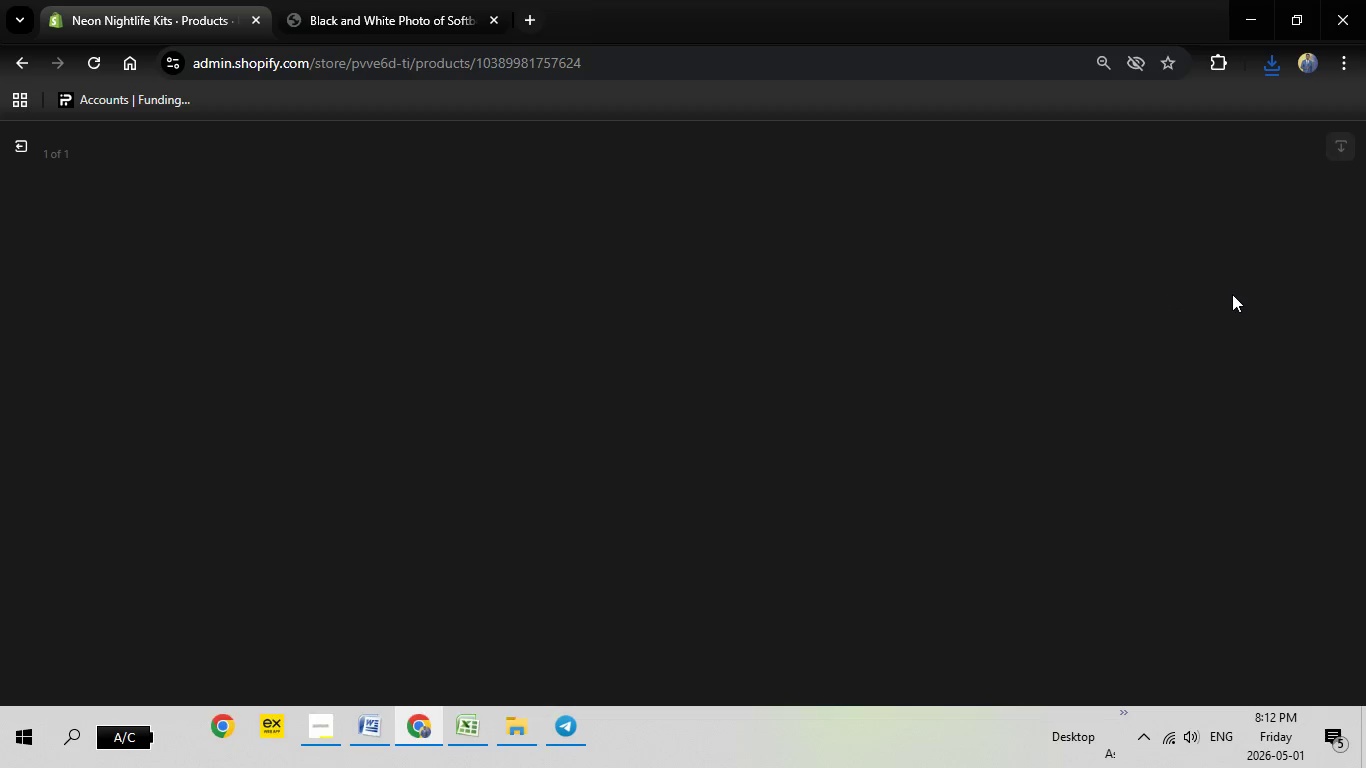 
wait(9.67)
 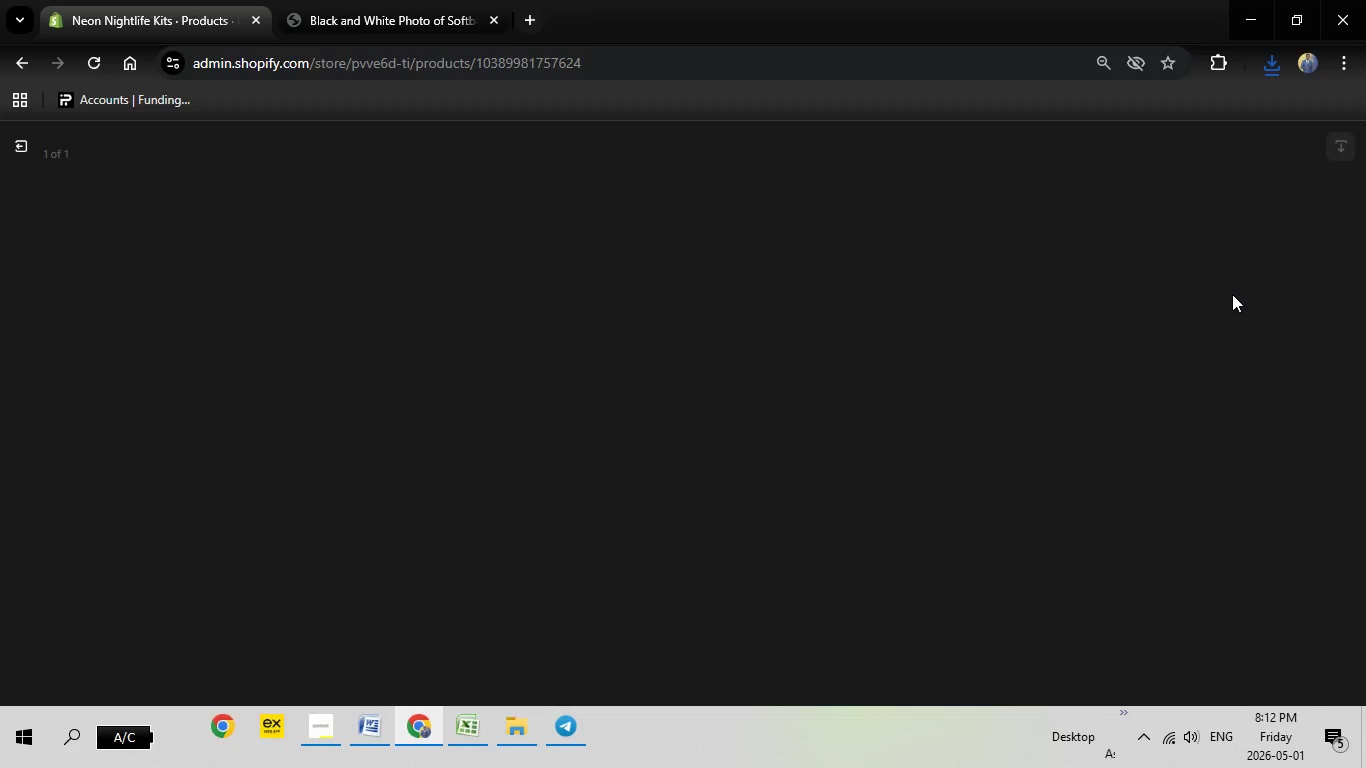 
mouse_move([1288, 324])
 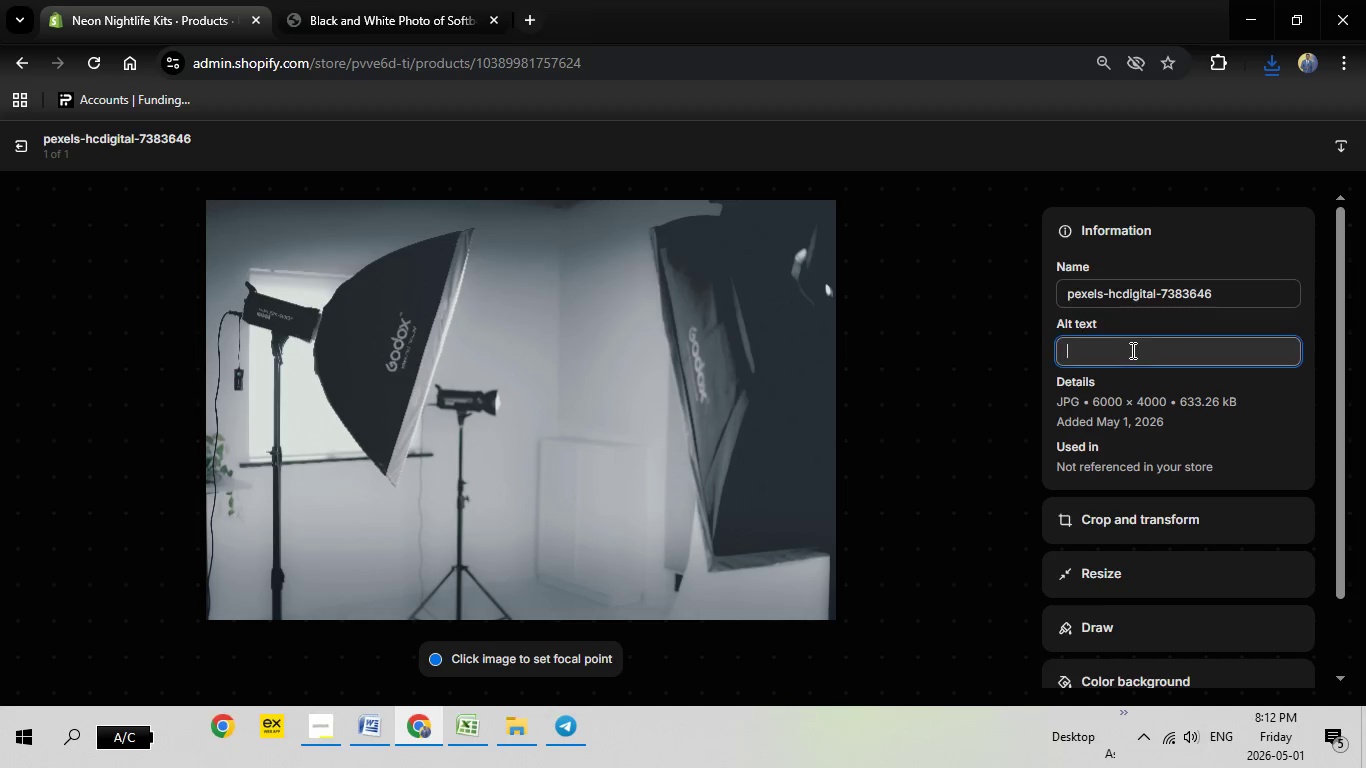 
left_click([1131, 350])
 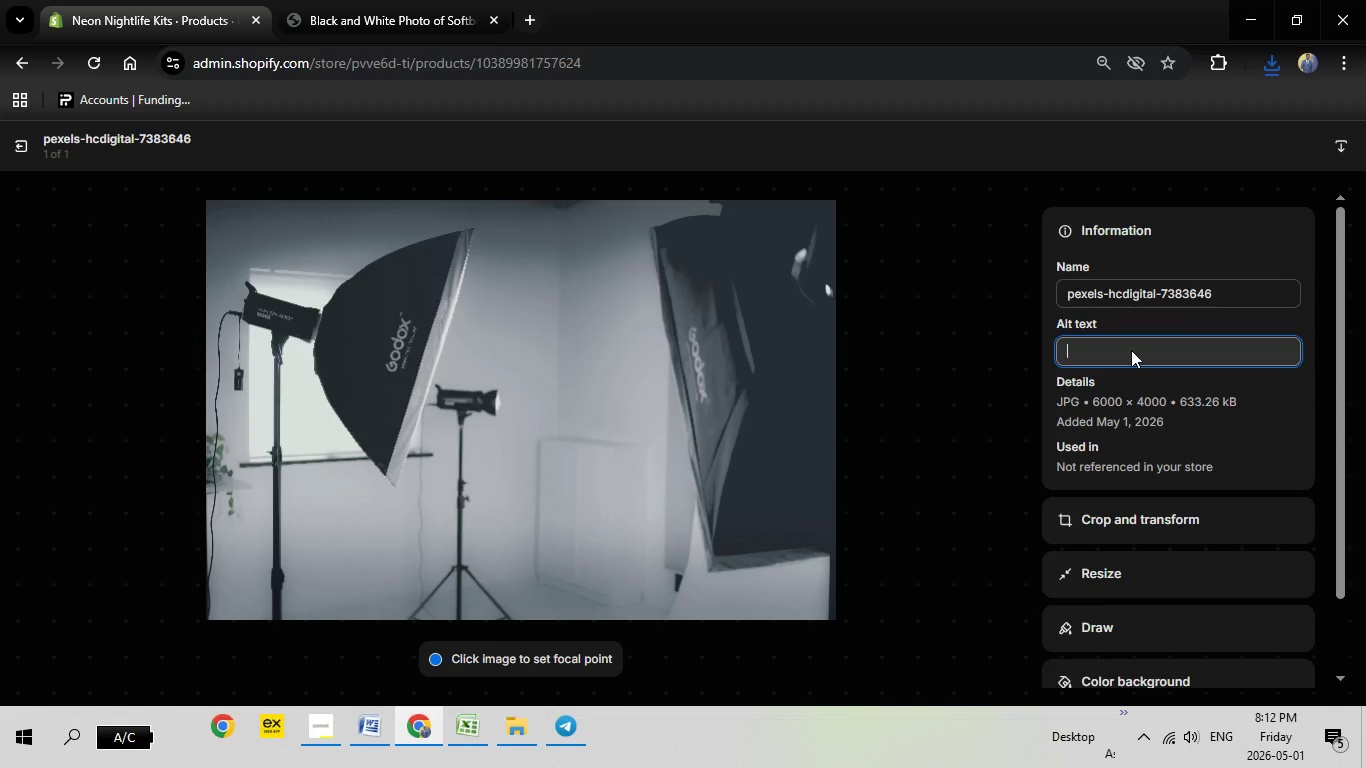 
right_click([1131, 350])
 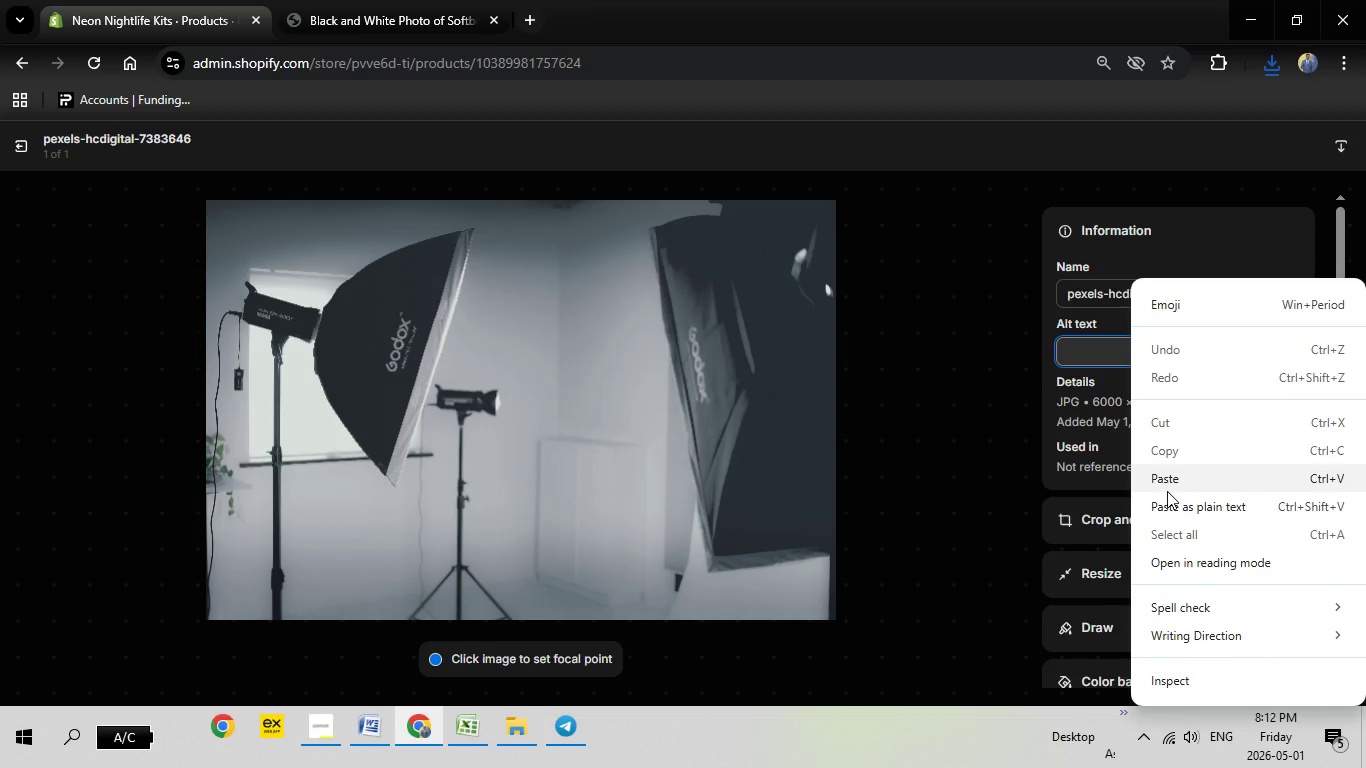 
left_click([1167, 491])
 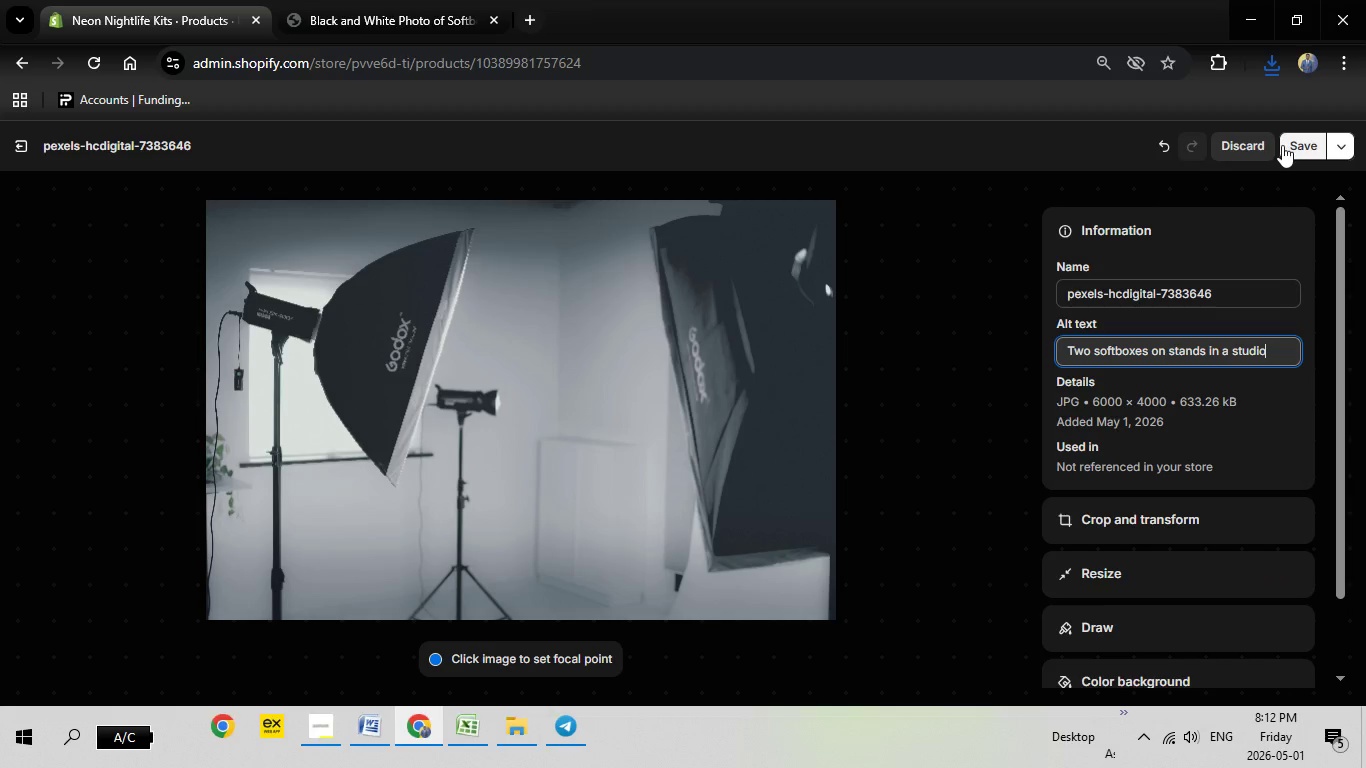 
left_click([1303, 150])
 